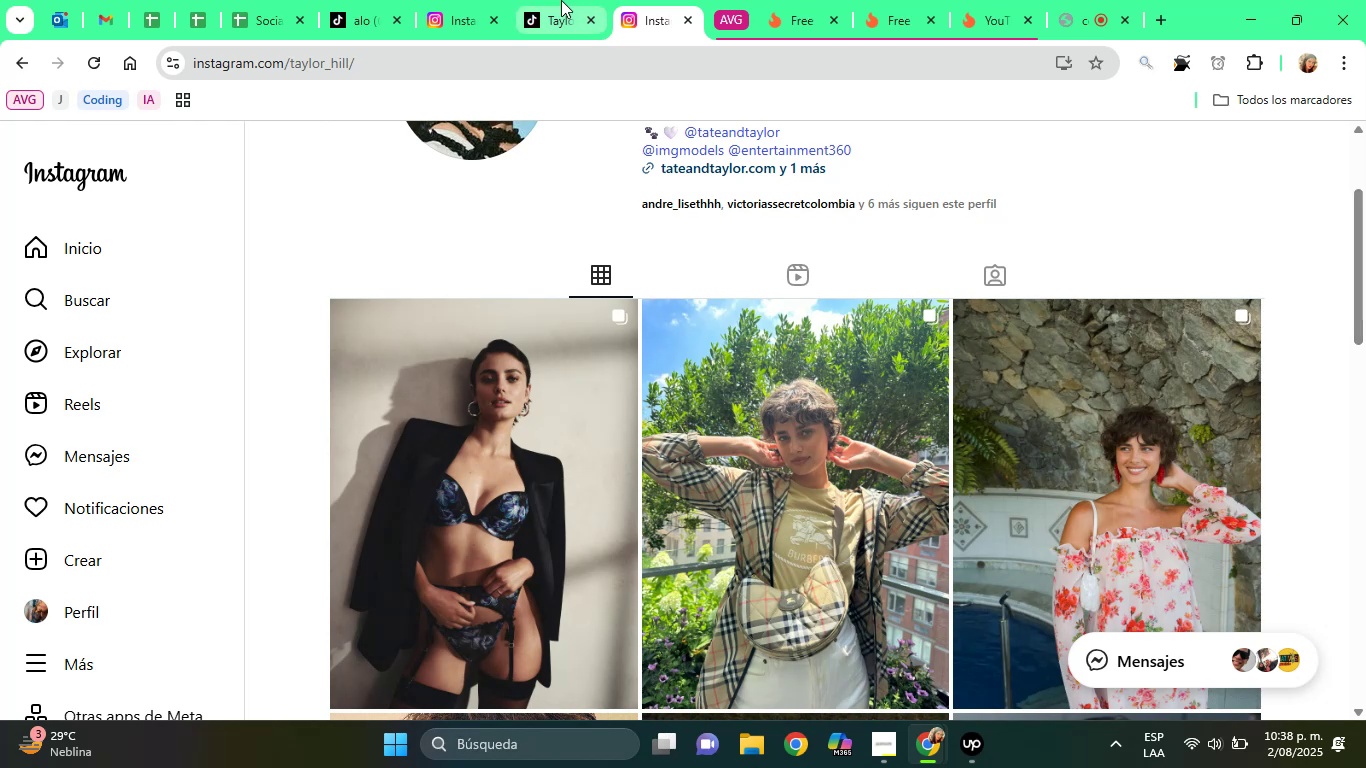 
left_click([561, 0])
 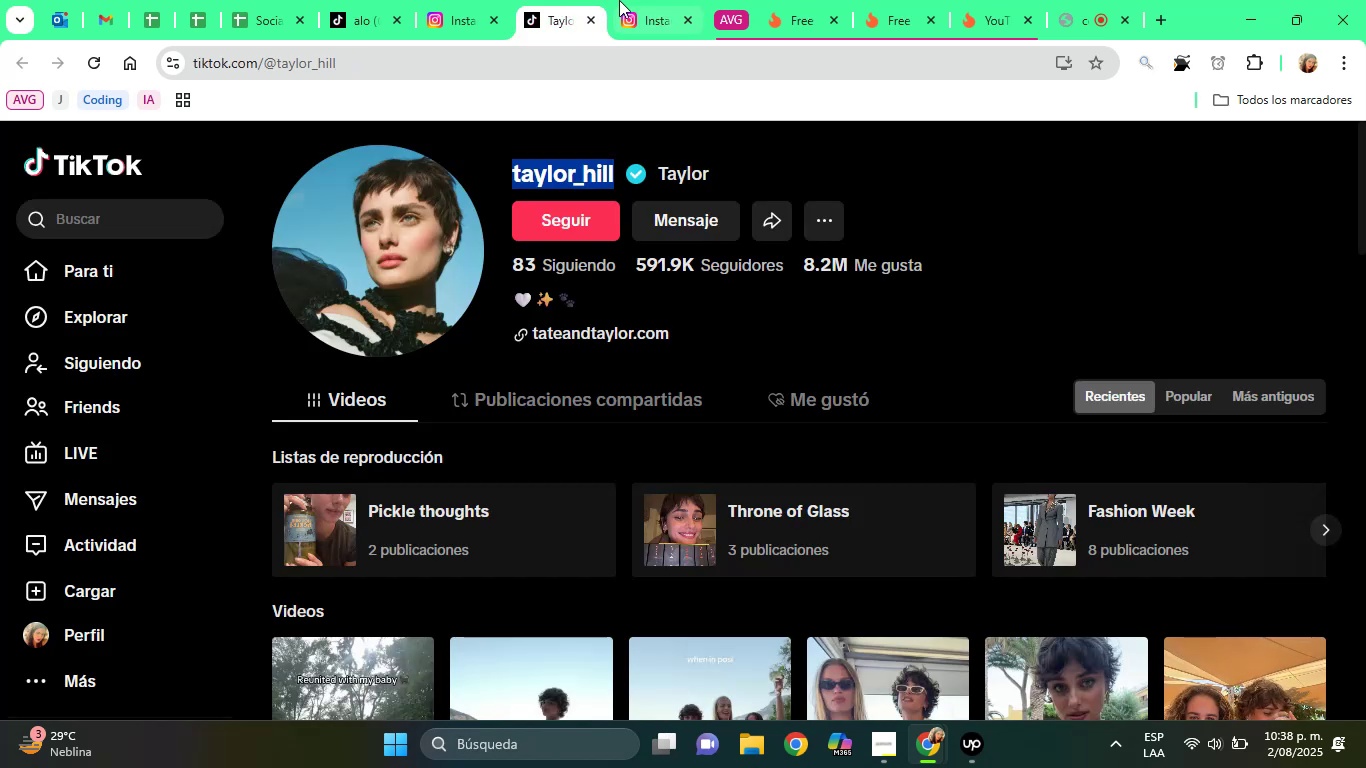 
left_click([634, 0])
 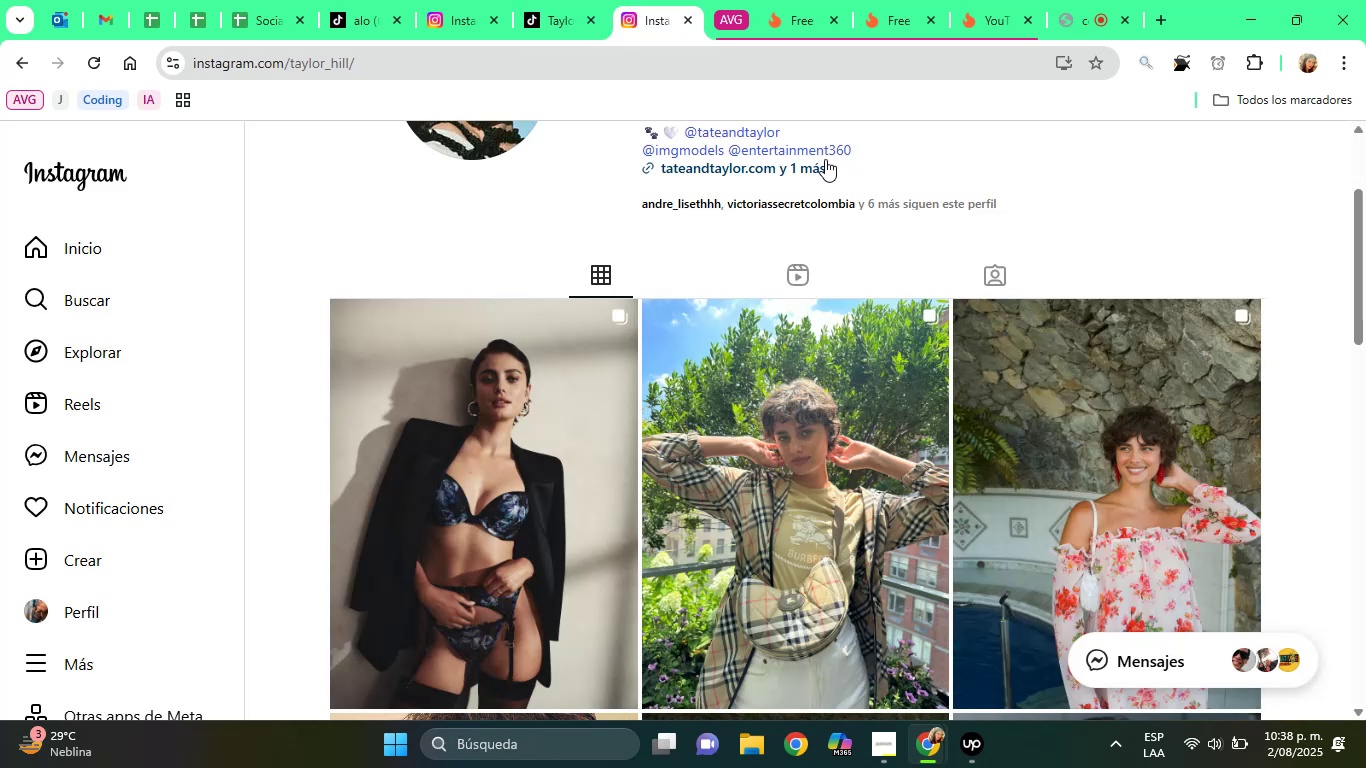 
left_click_drag(start_coordinate=[1365, 294], to_coordinate=[1365, 252])
 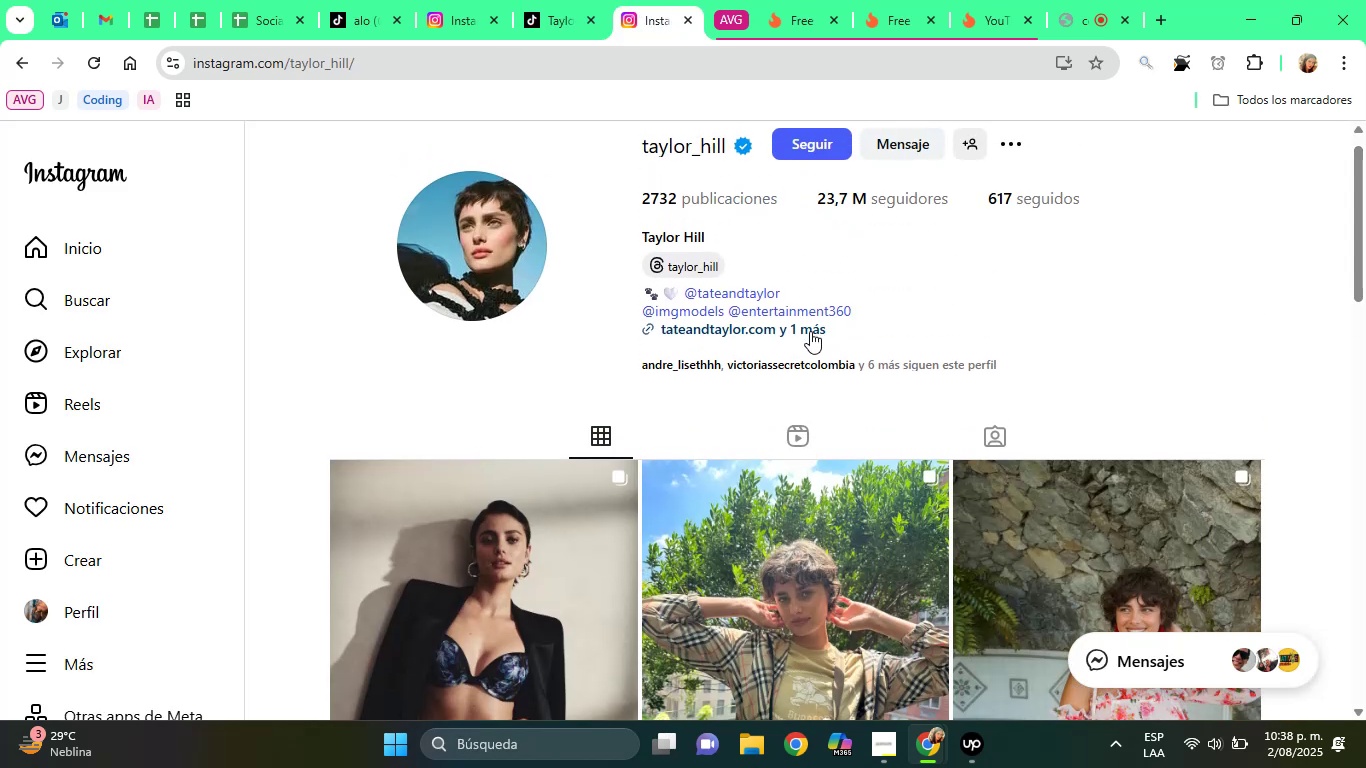 
left_click([810, 331])
 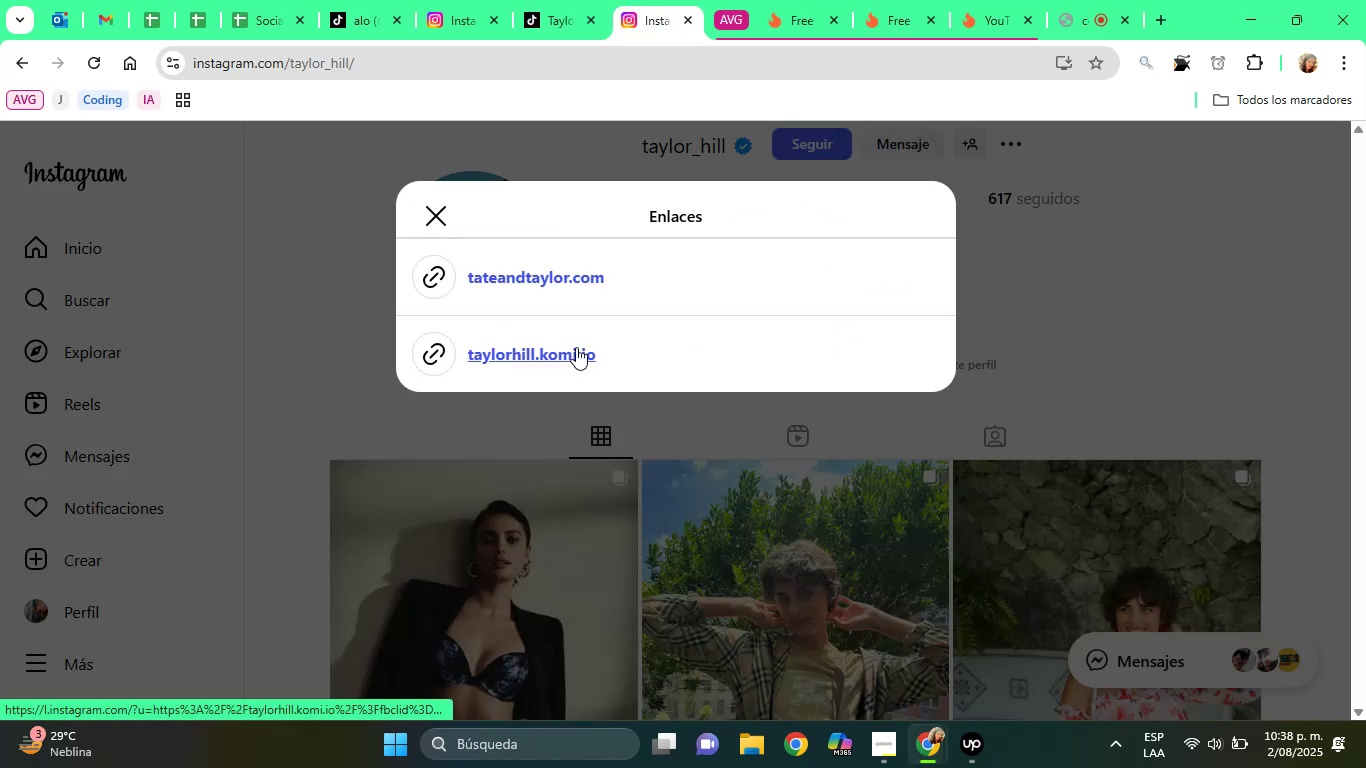 
left_click([576, 347])
 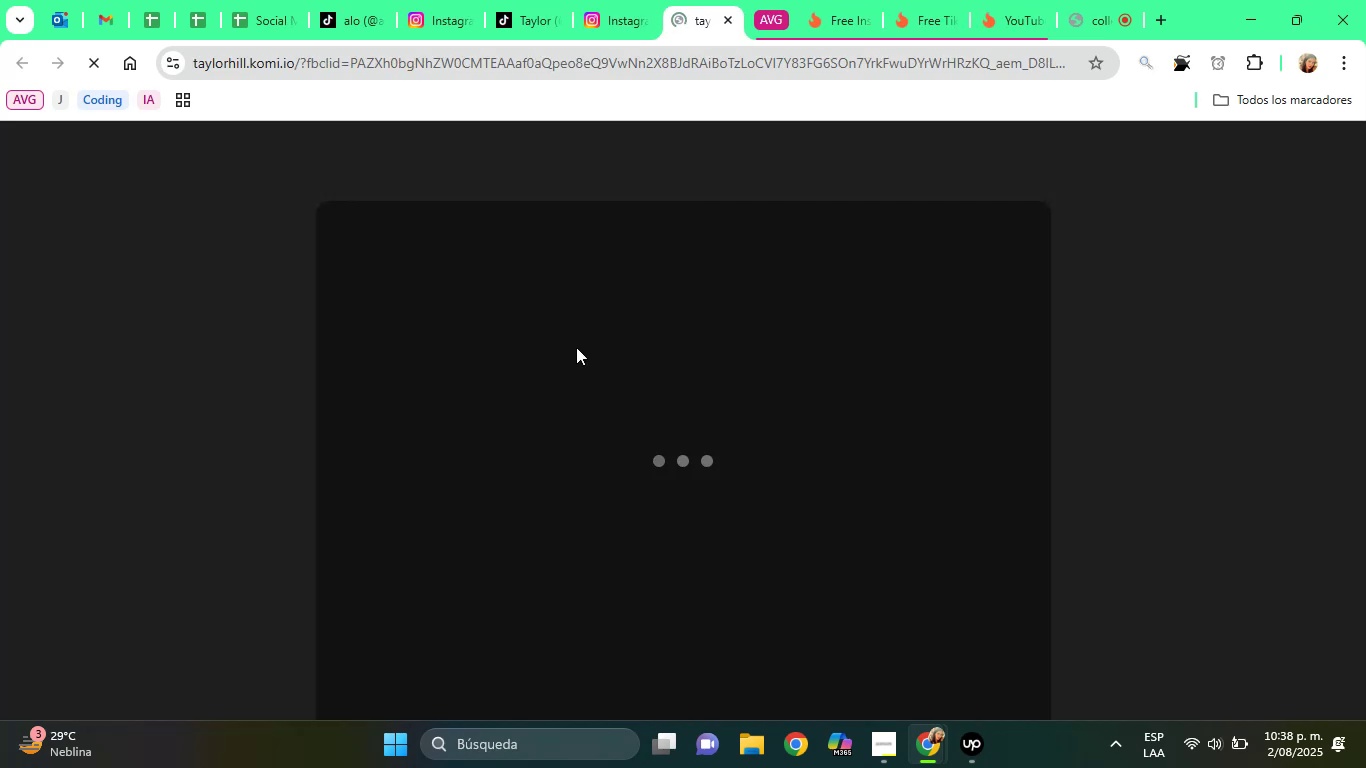 
wait(8.43)
 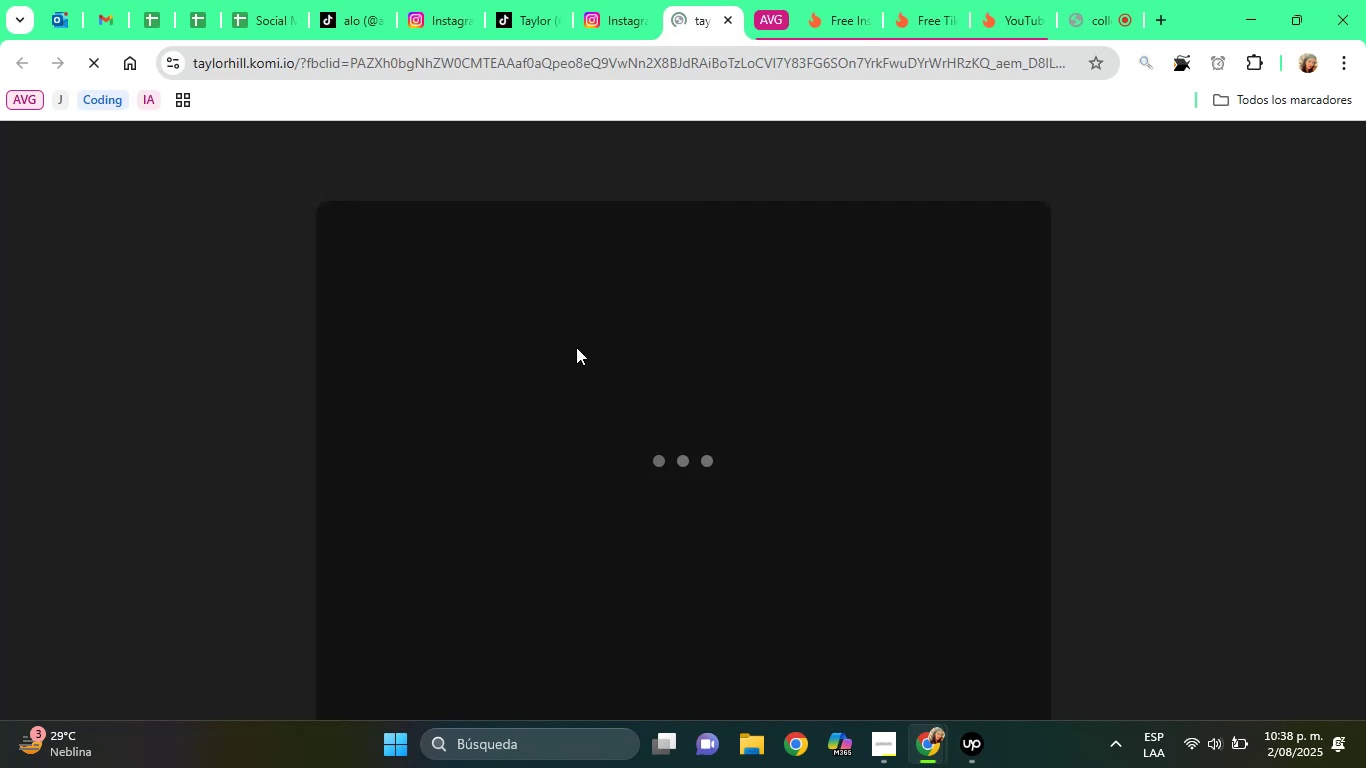 
left_click_drag(start_coordinate=[1360, 172], to_coordinate=[1361, 220])
 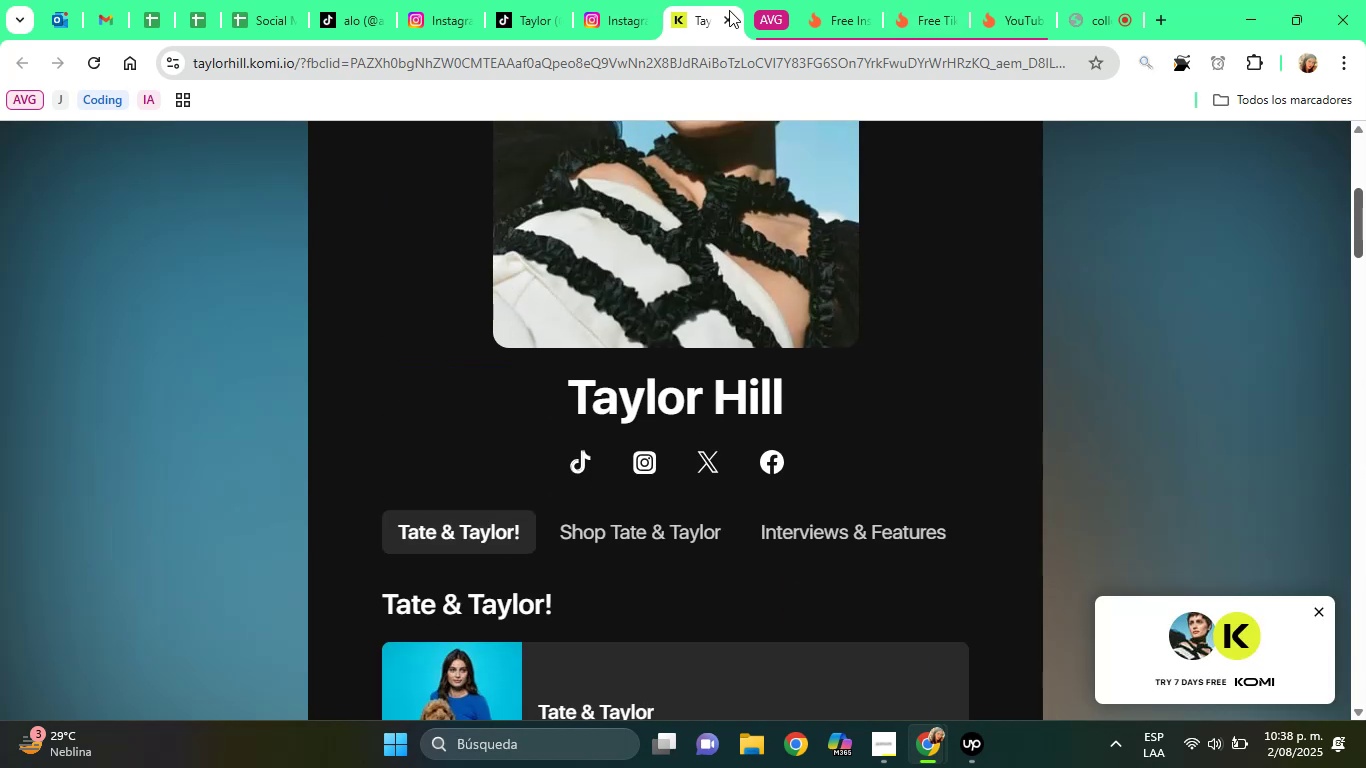 
left_click([730, 20])
 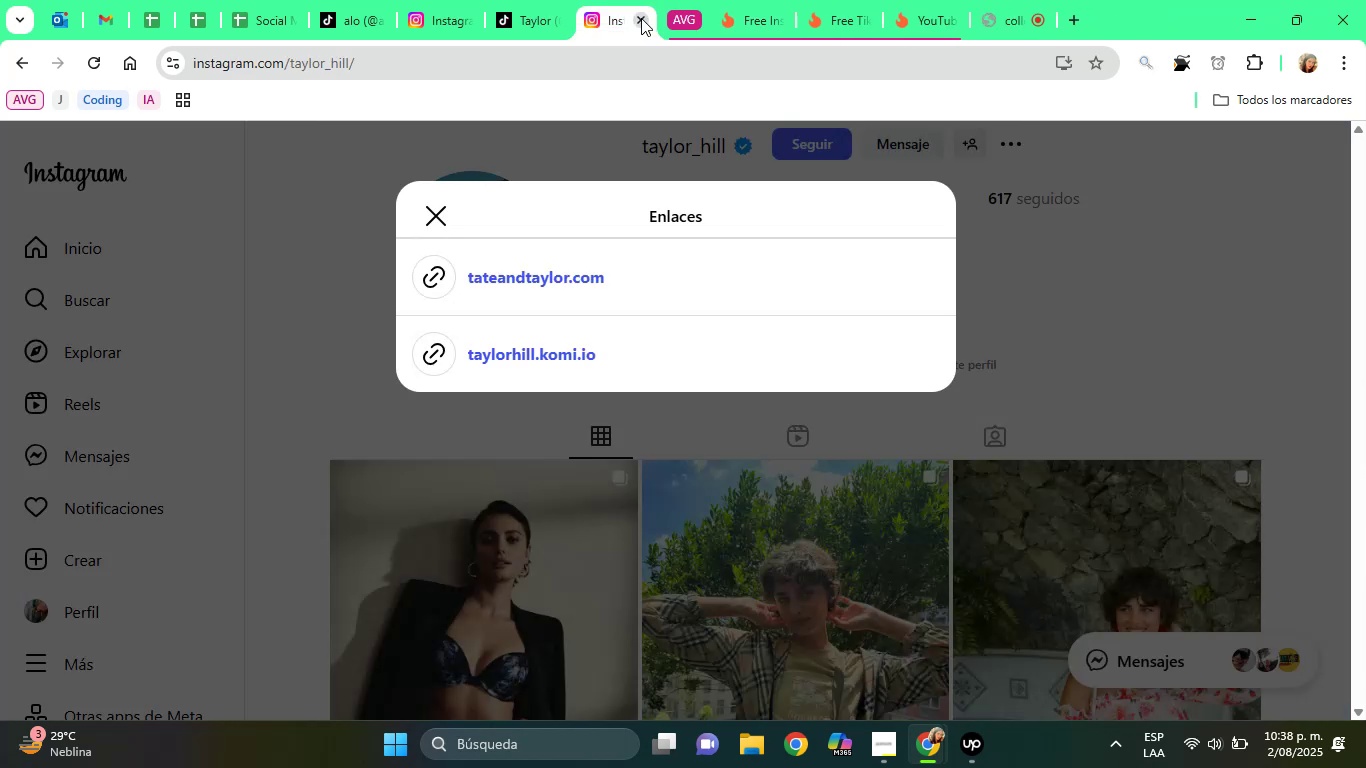 
left_click([640, 18])
 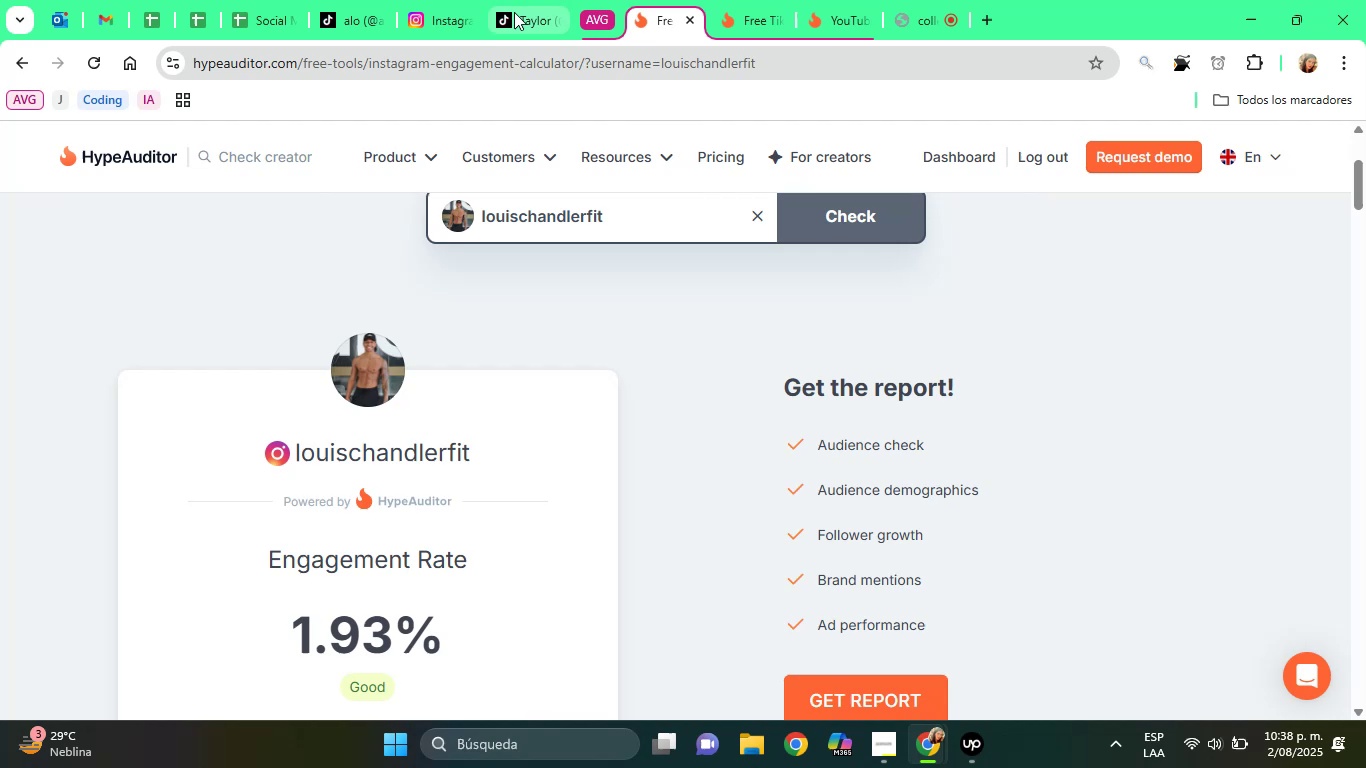 
left_click([514, 12])
 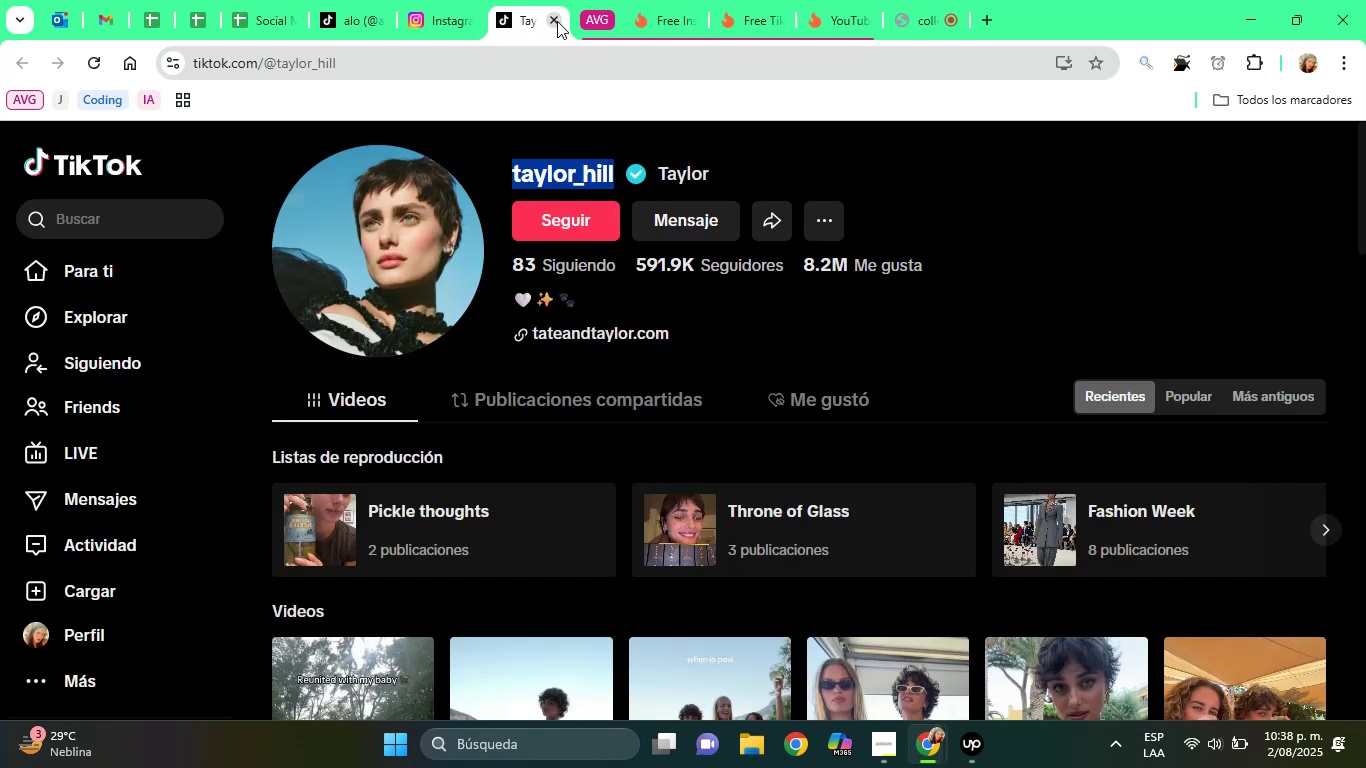 
left_click([557, 21])
 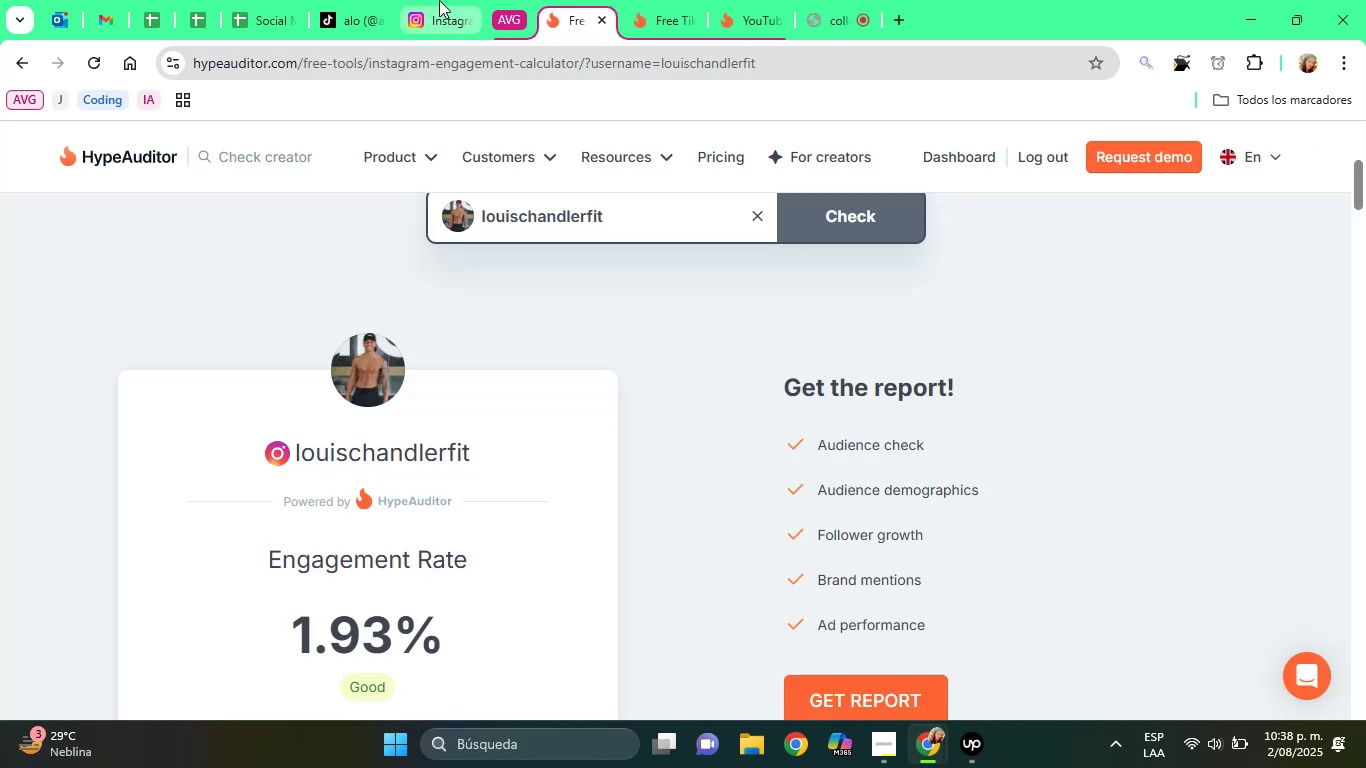 
left_click([439, 0])
 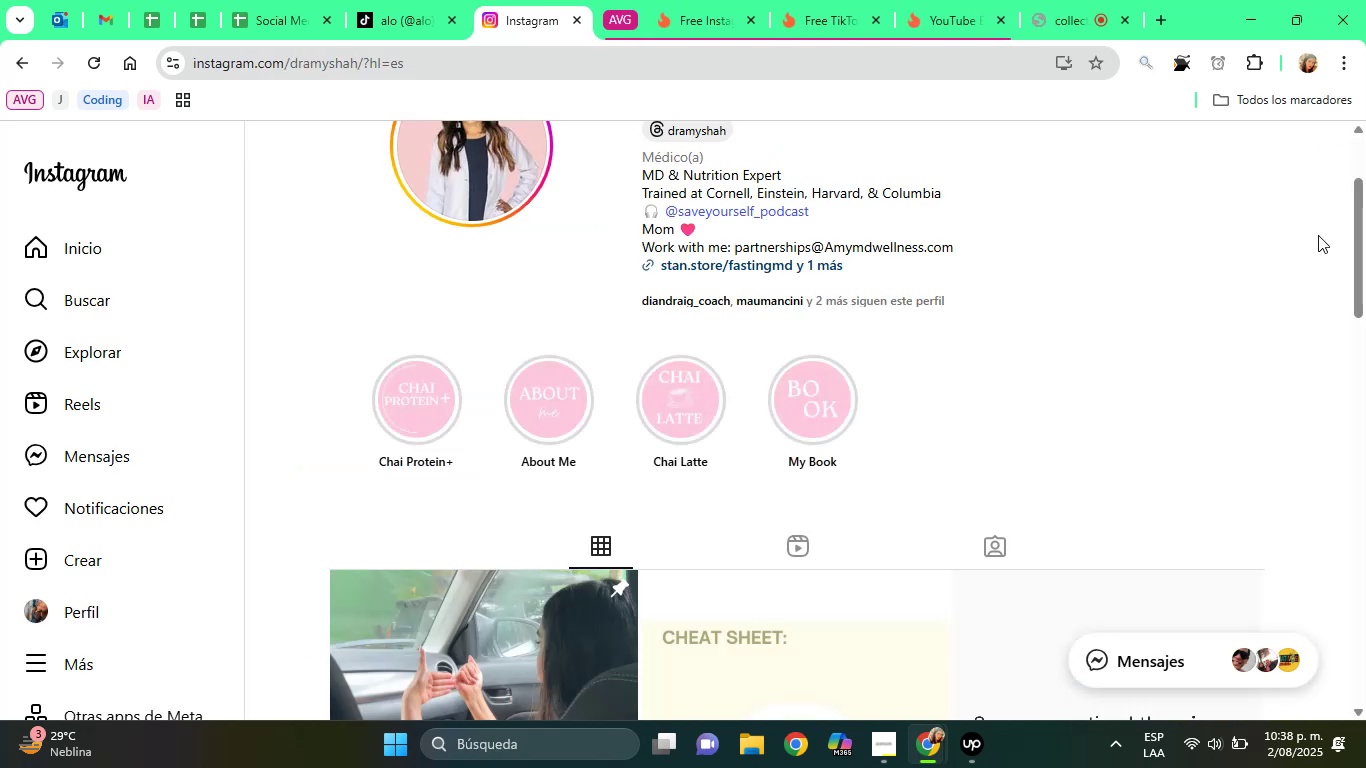 
left_click_drag(start_coordinate=[1365, 235], to_coordinate=[1365, 274])
 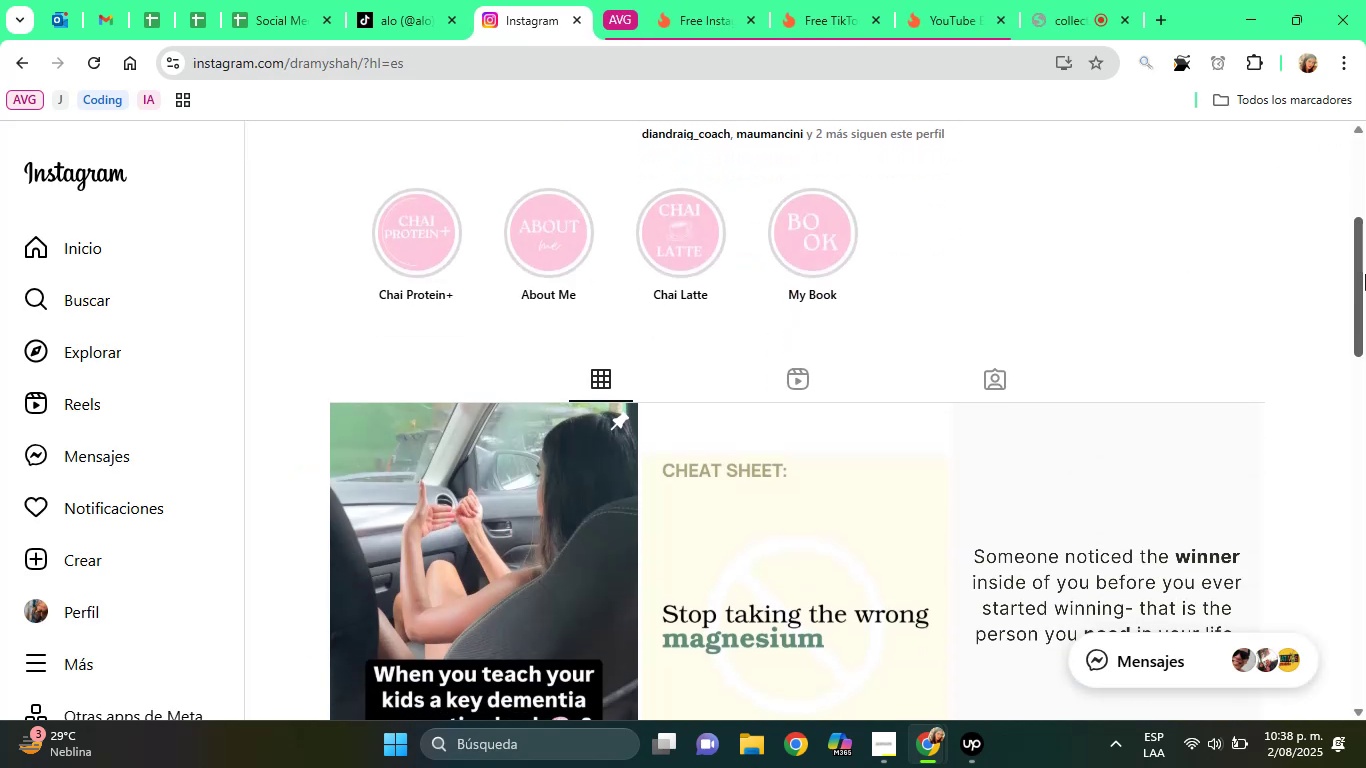 
left_click_drag(start_coordinate=[1365, 271], to_coordinate=[1341, 185])
 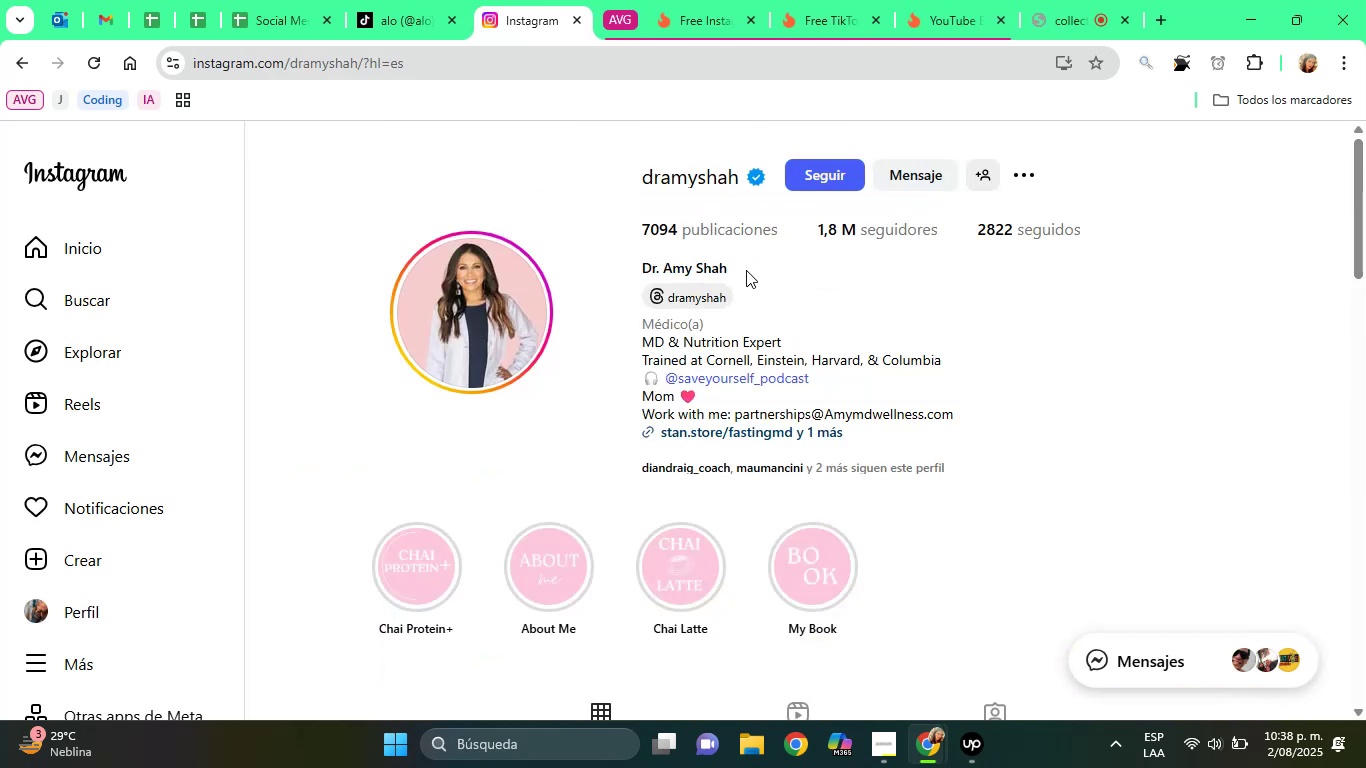 
left_click_drag(start_coordinate=[738, 271], to_coordinate=[663, 264])
 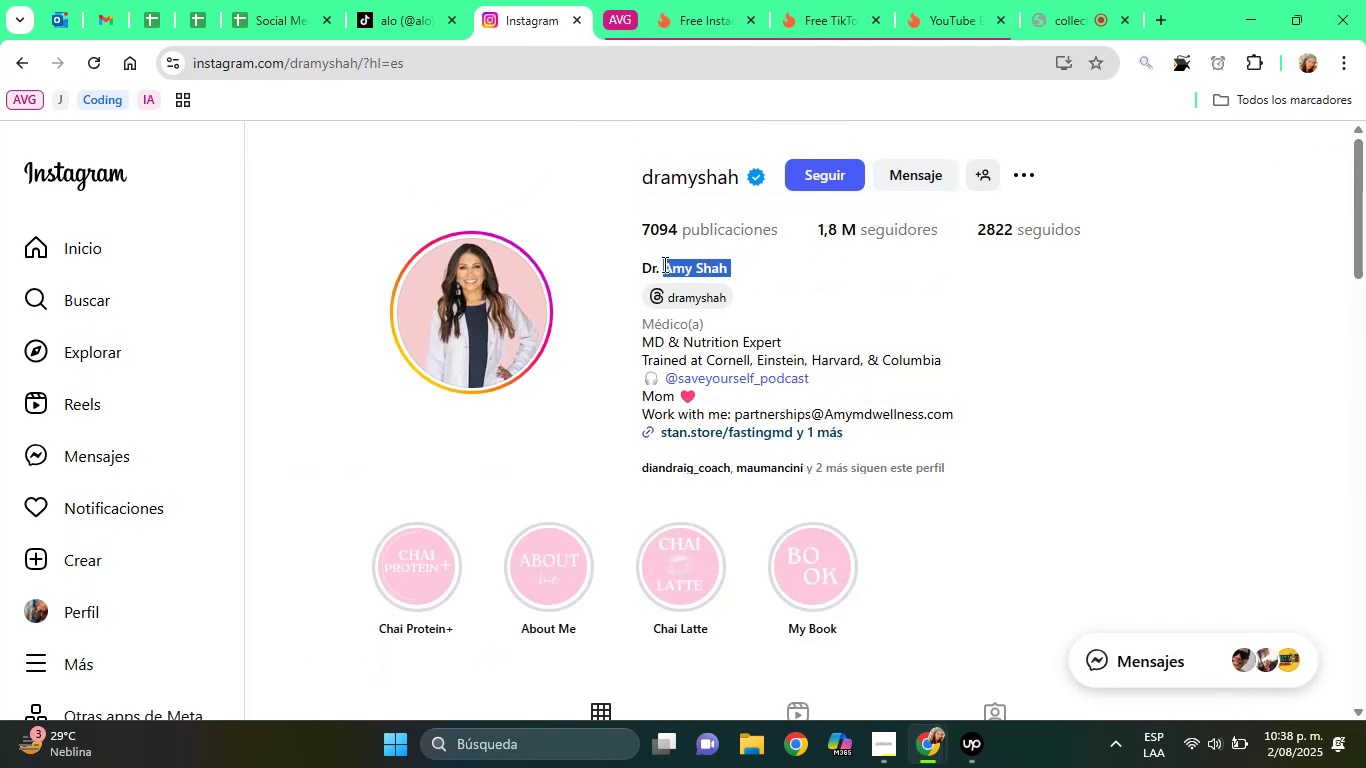 
right_click([663, 264])
 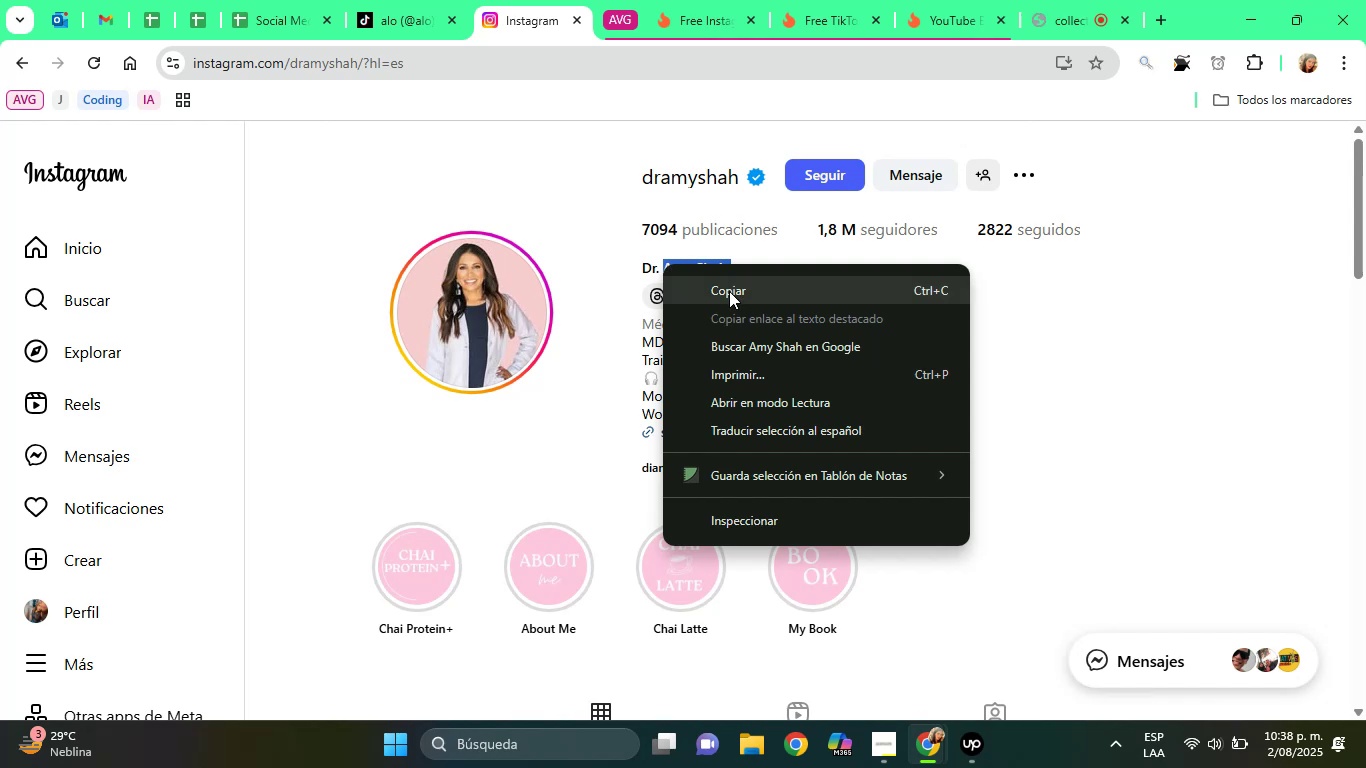 
left_click([729, 291])
 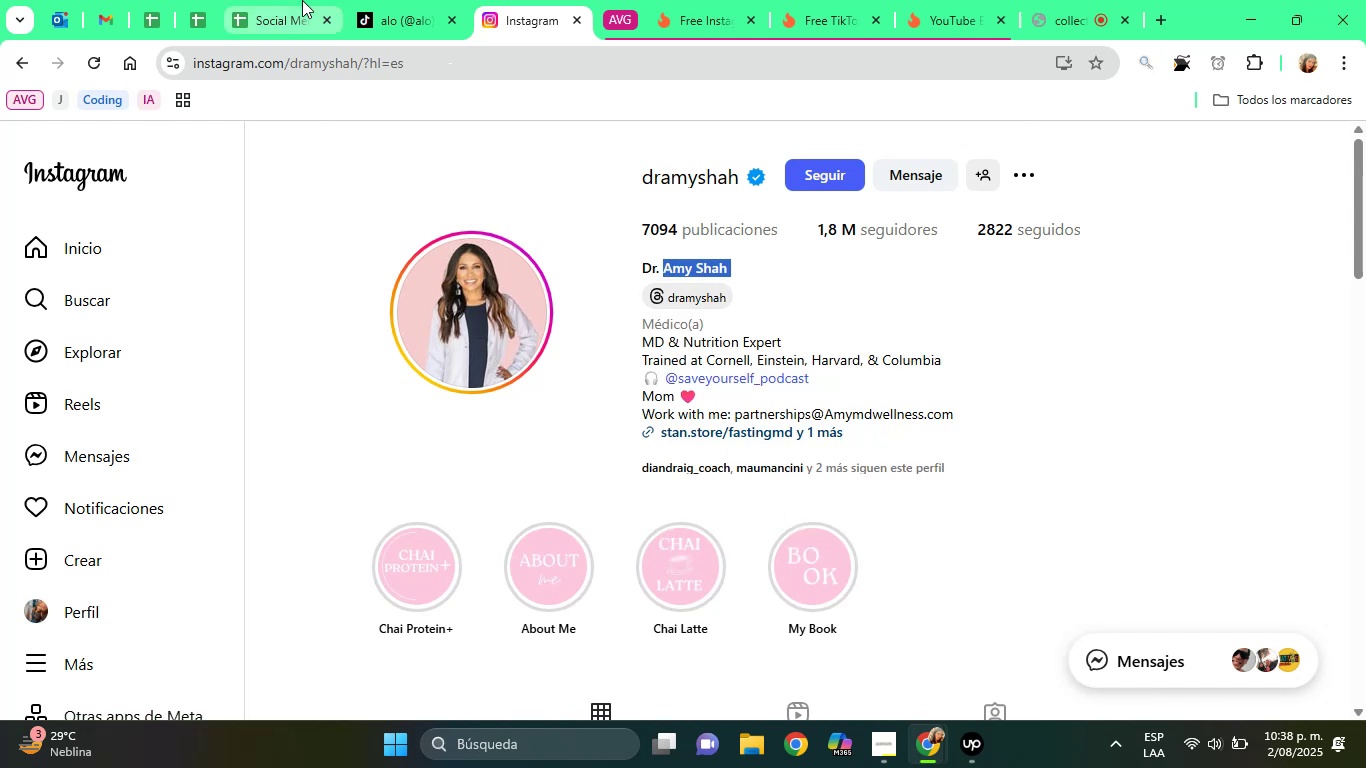 
double_click([302, 0])
 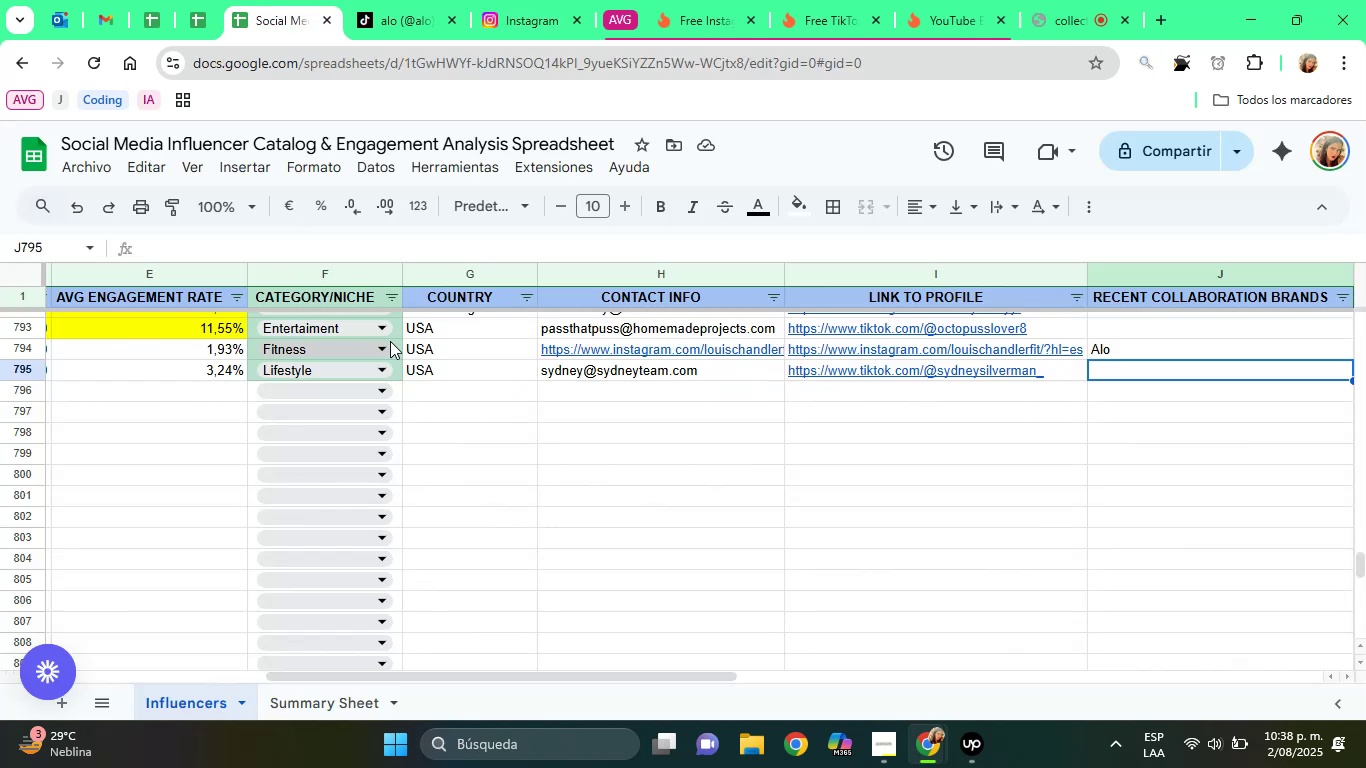 
key(ArrowDown)
 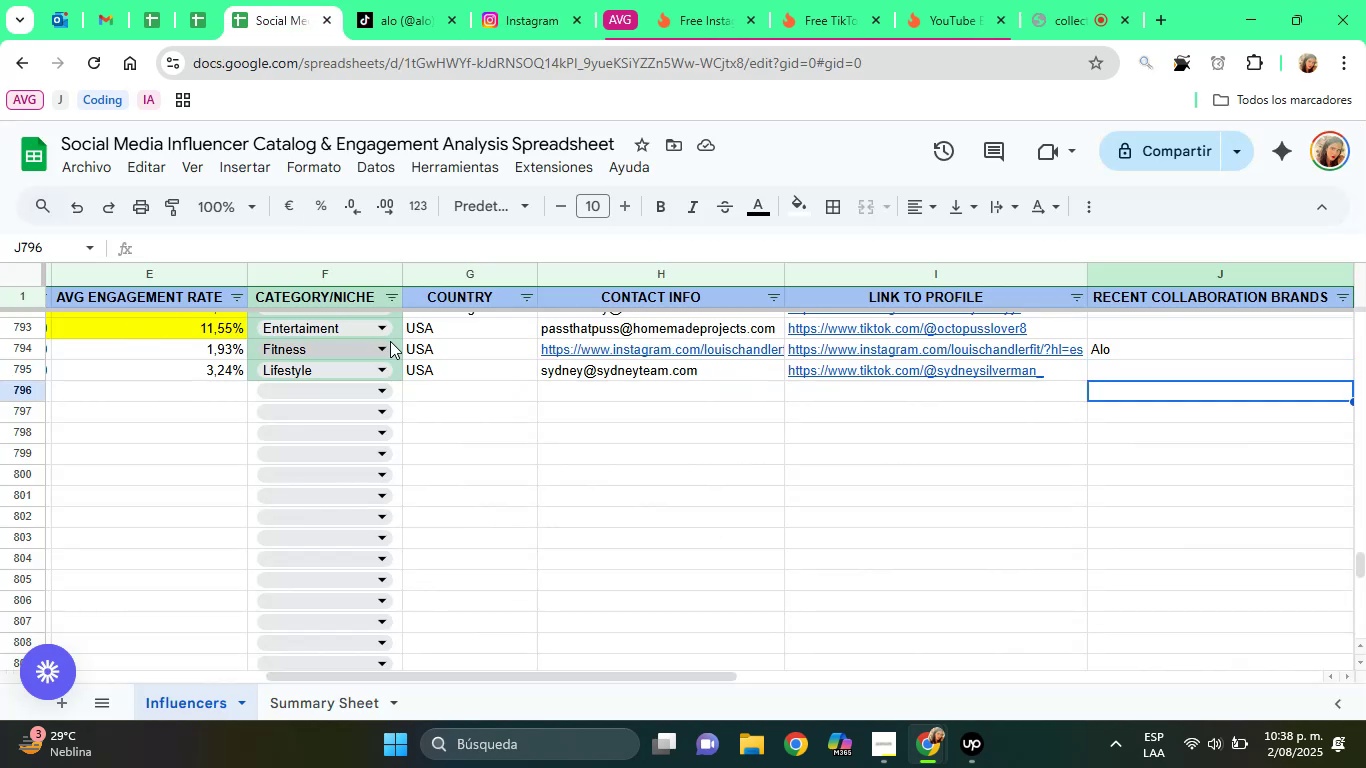 
hold_key(key=ArrowLeft, duration=1.52)
 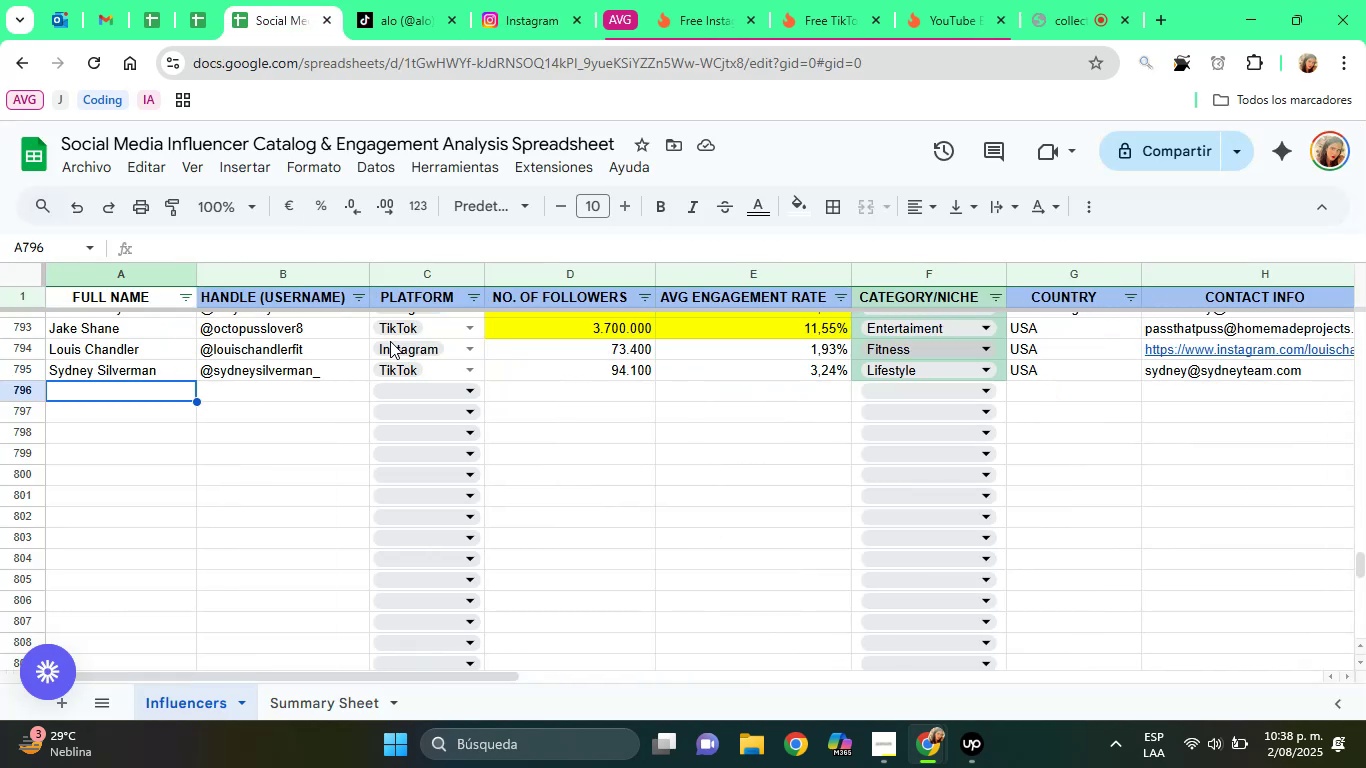 
key(ArrowLeft)
 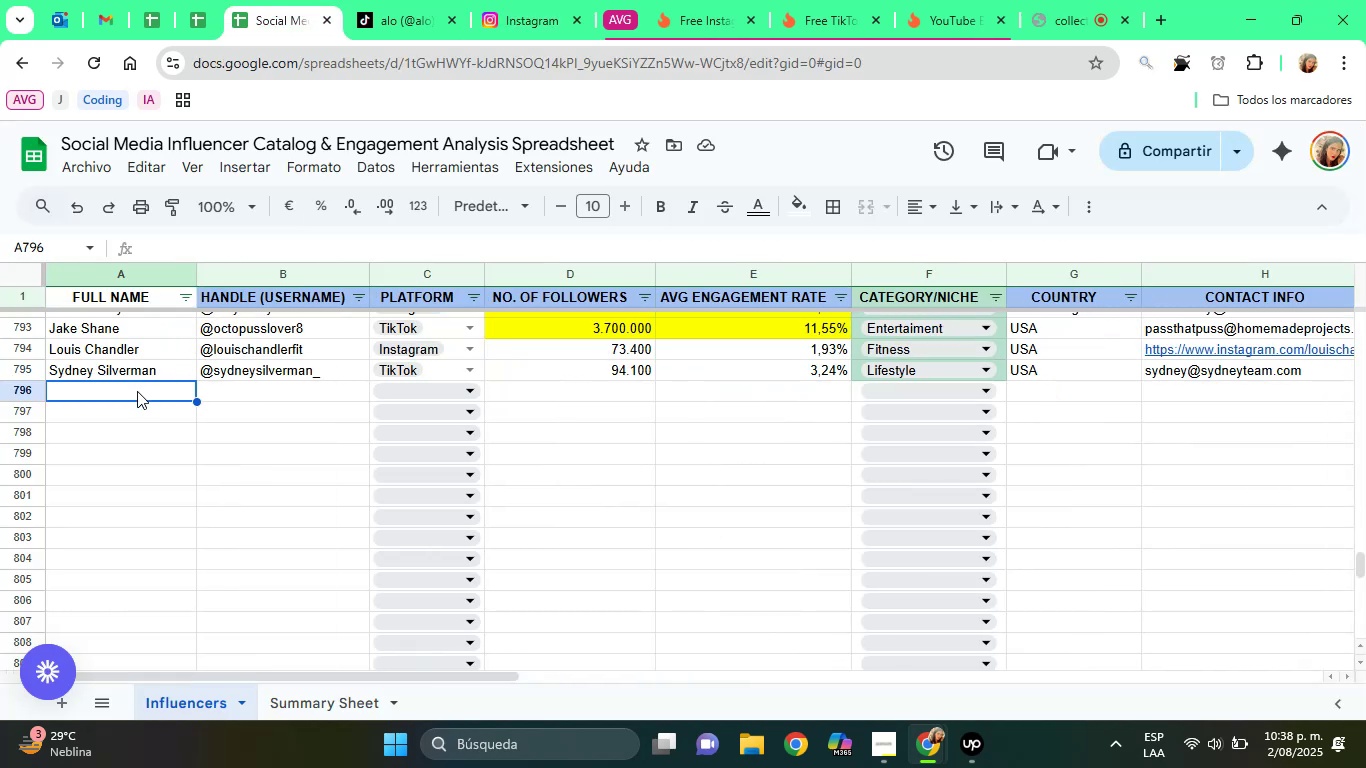 
right_click([137, 391])
 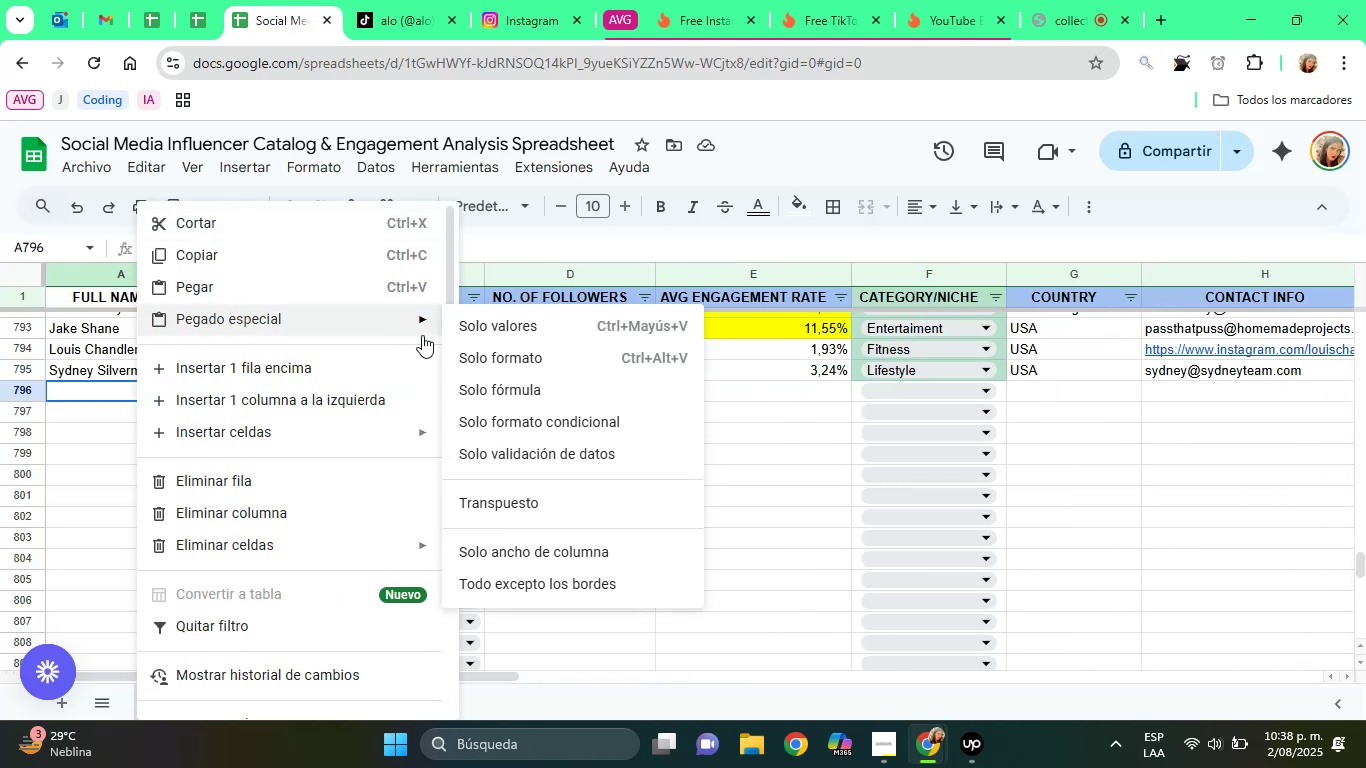 
left_click([484, 326])
 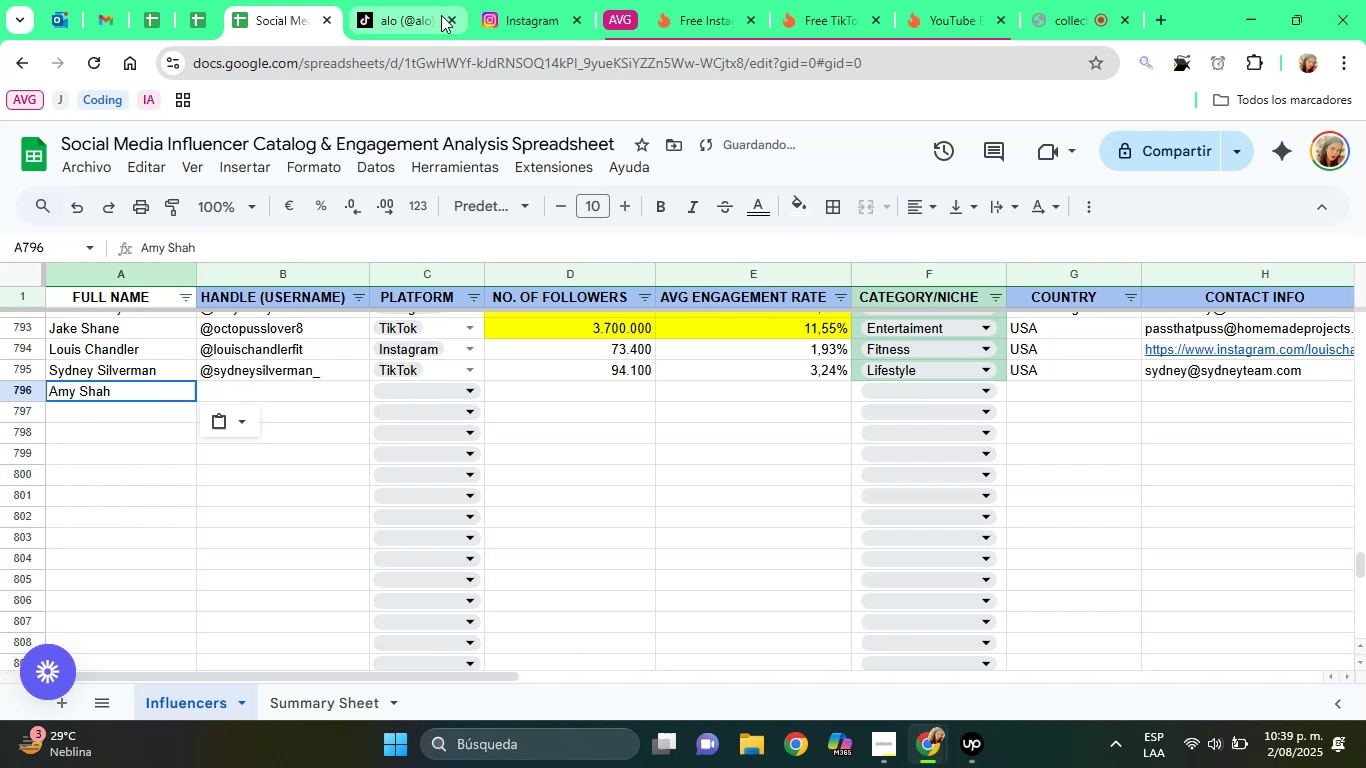 
left_click([441, 15])
 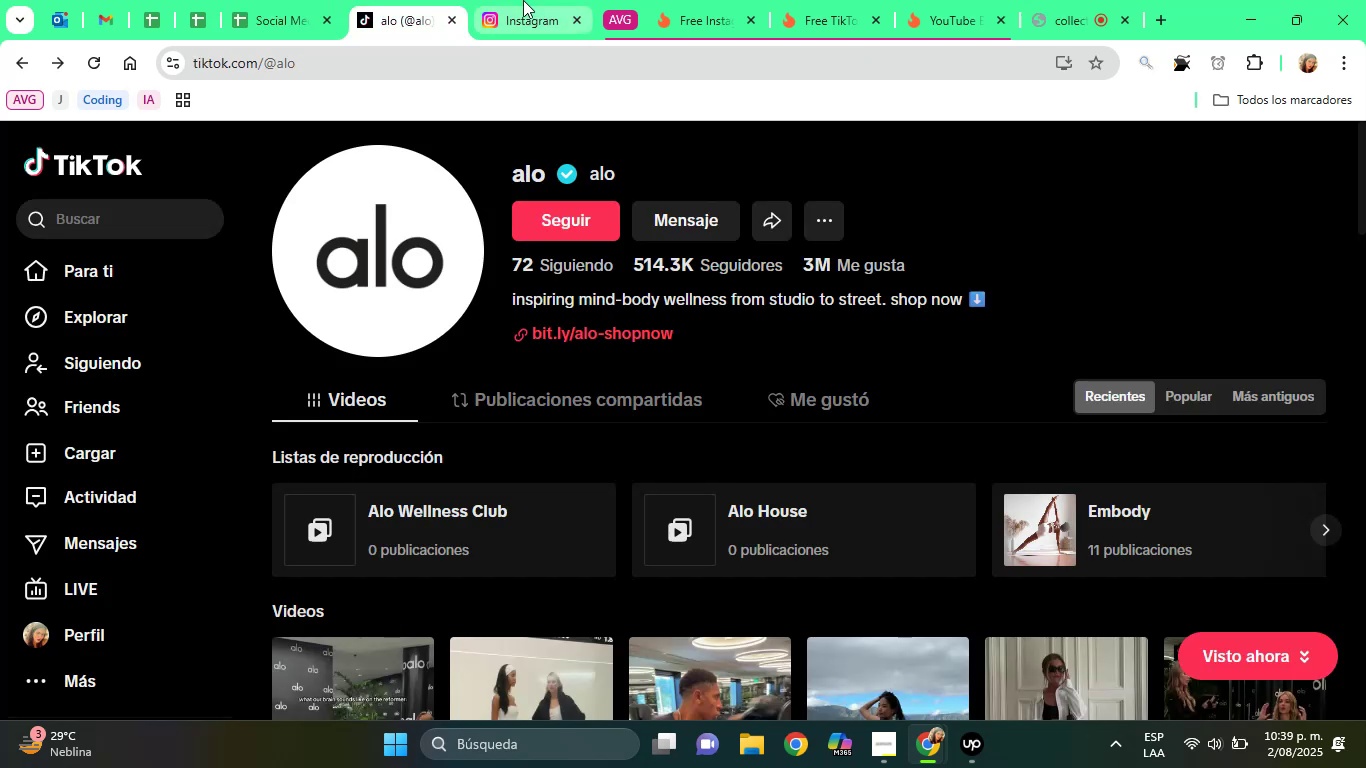 
left_click([523, 0])
 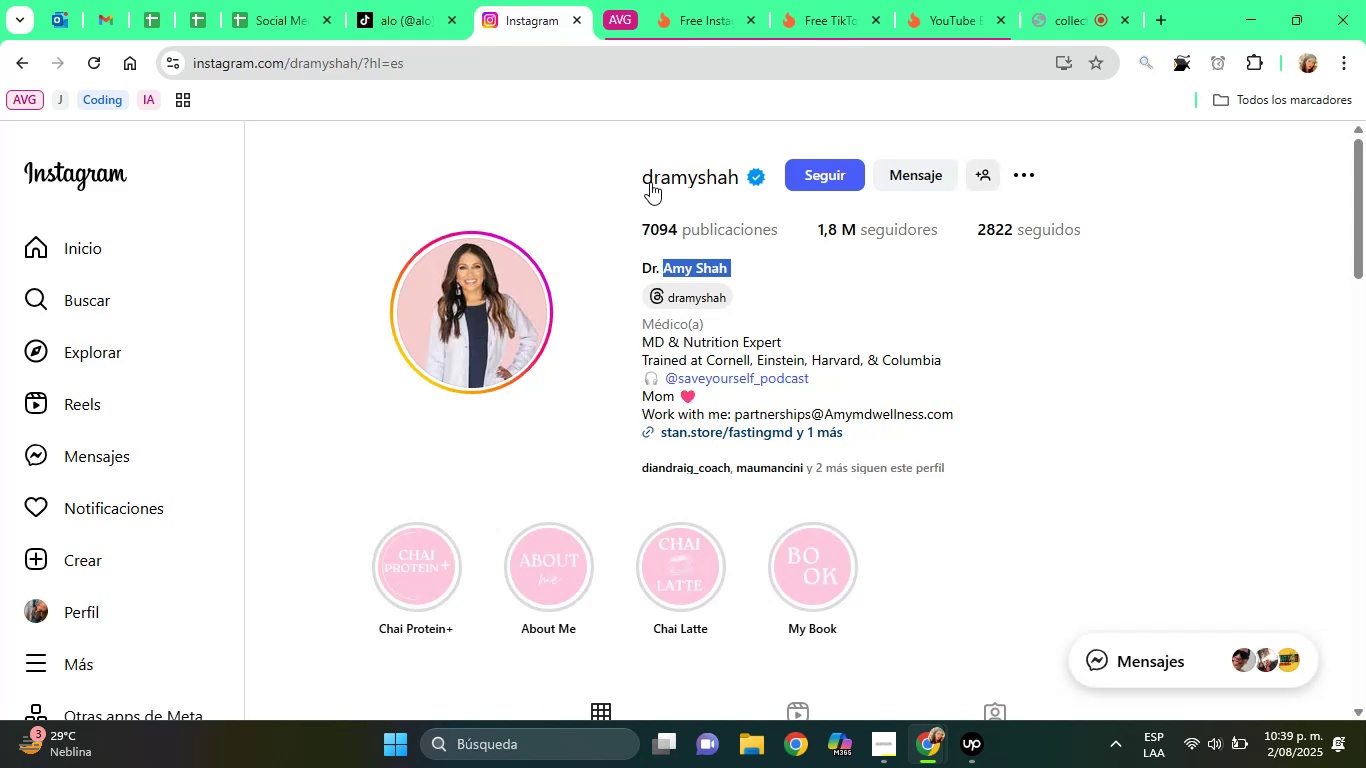 
left_click([650, 182])
 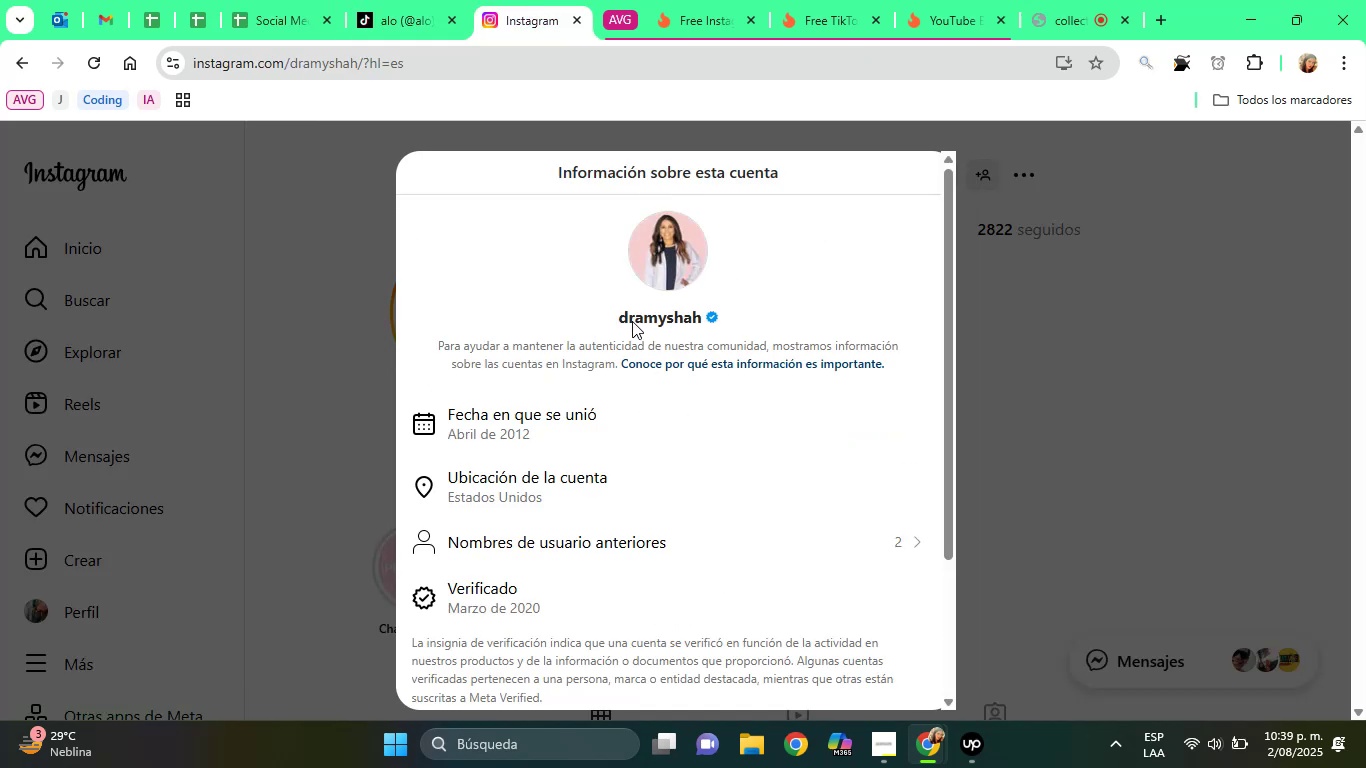 
double_click([631, 317])
 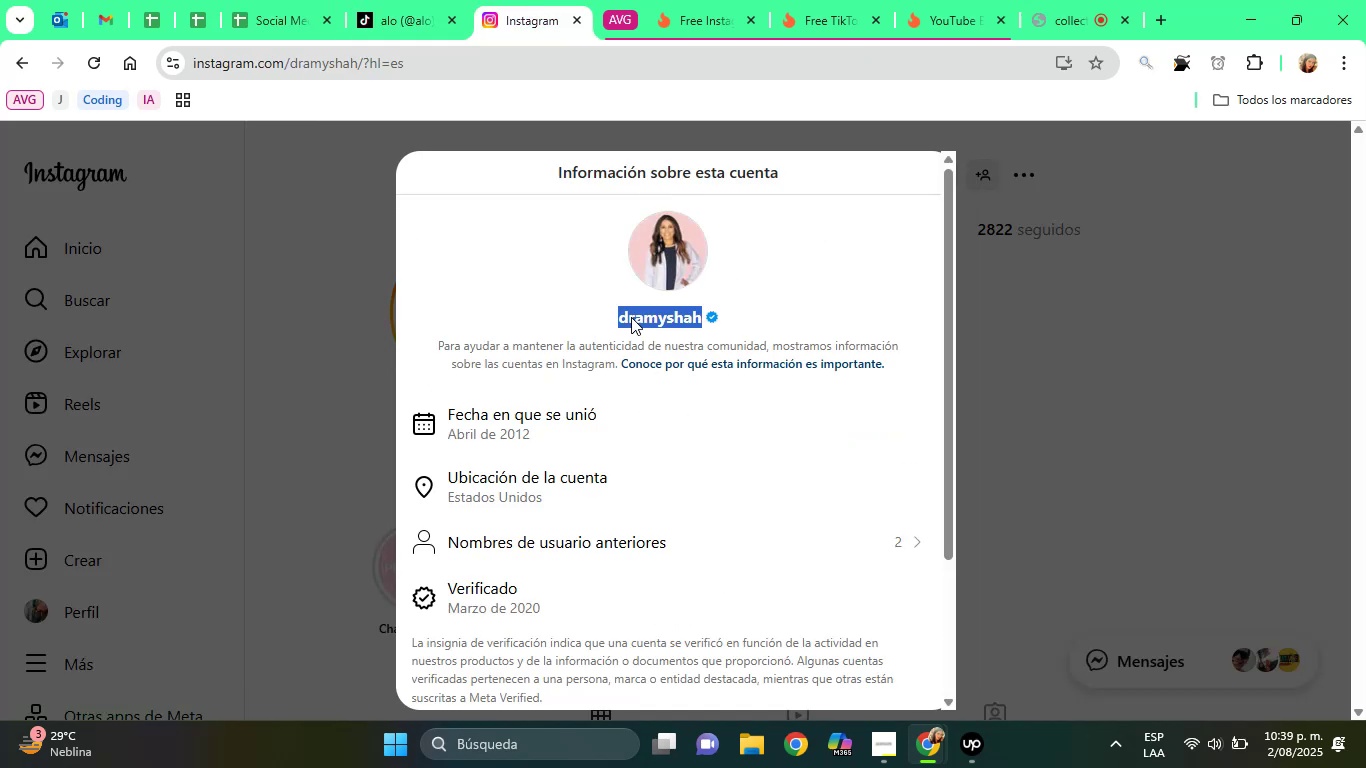 
triple_click([631, 317])
 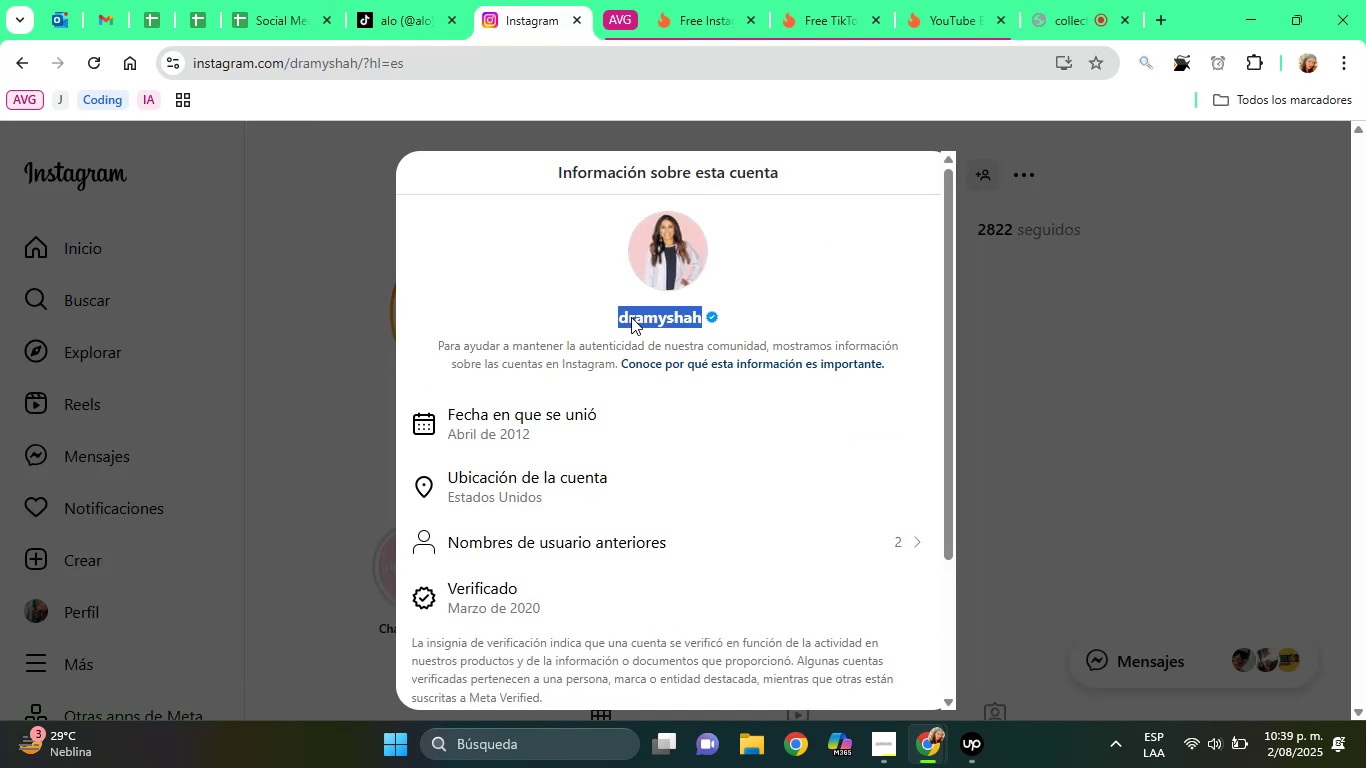 
right_click([631, 317])
 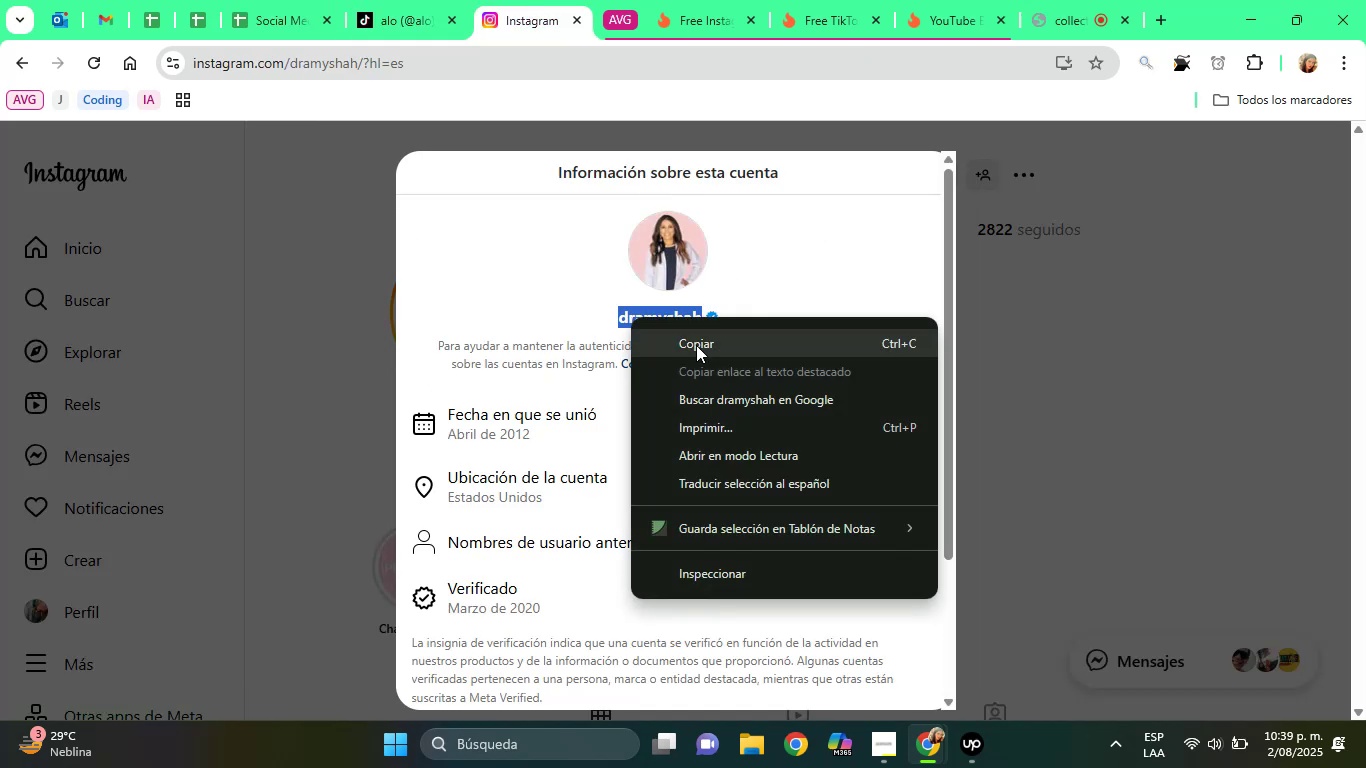 
left_click([696, 345])
 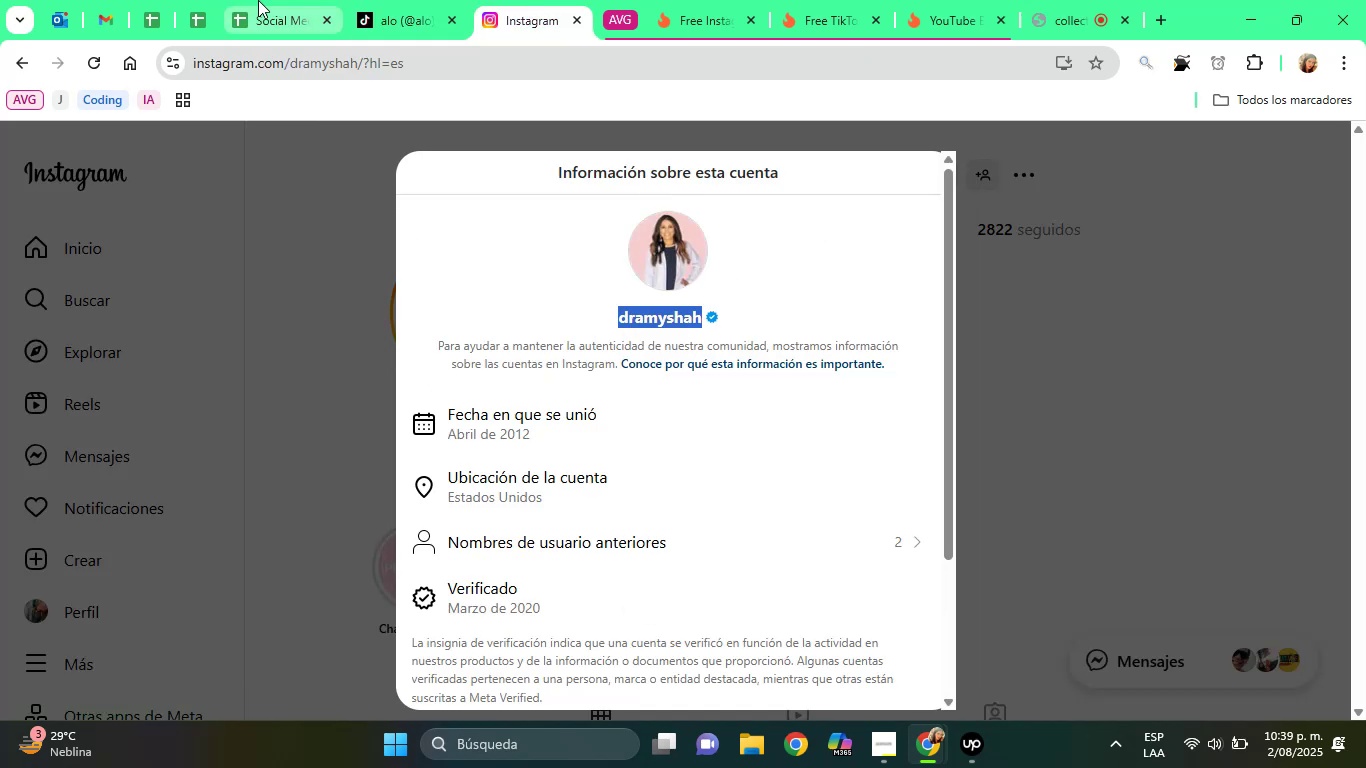 
left_click([258, 0])
 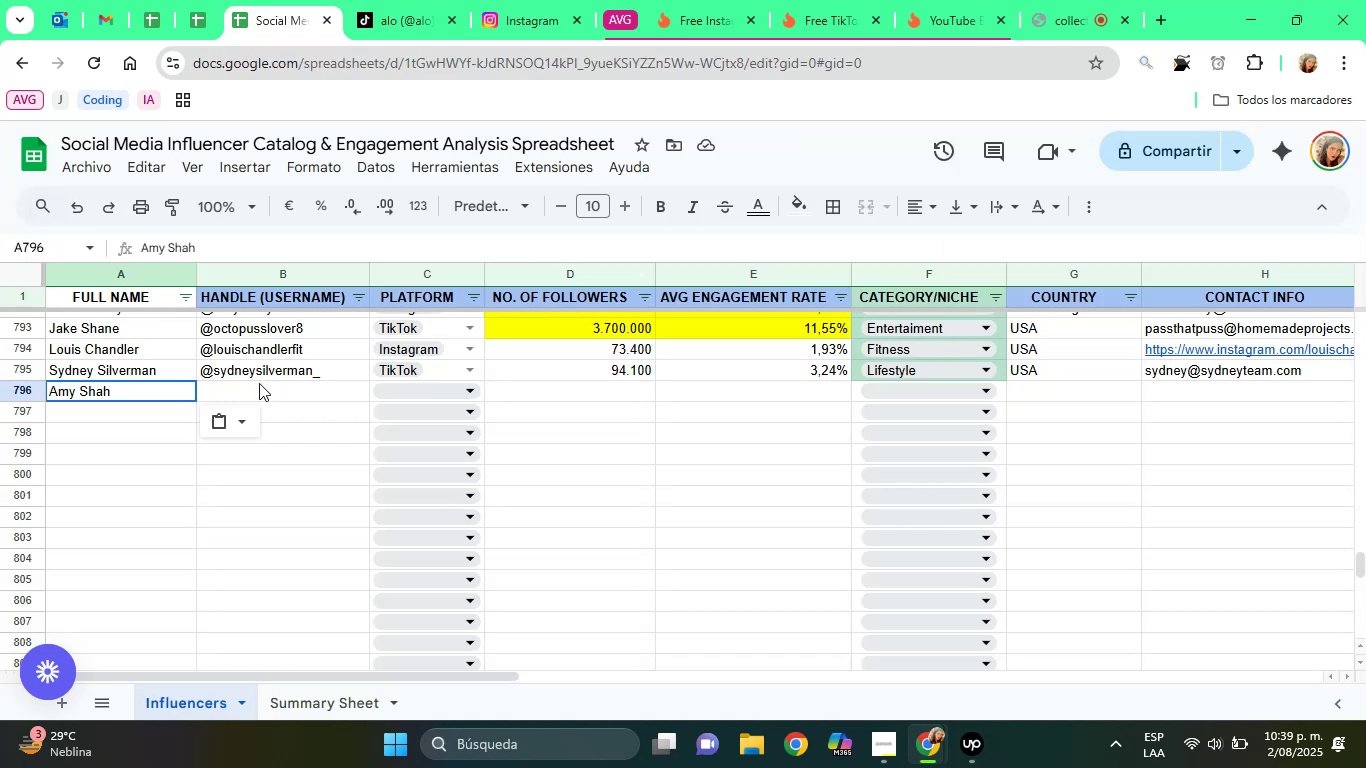 
left_click([259, 383])
 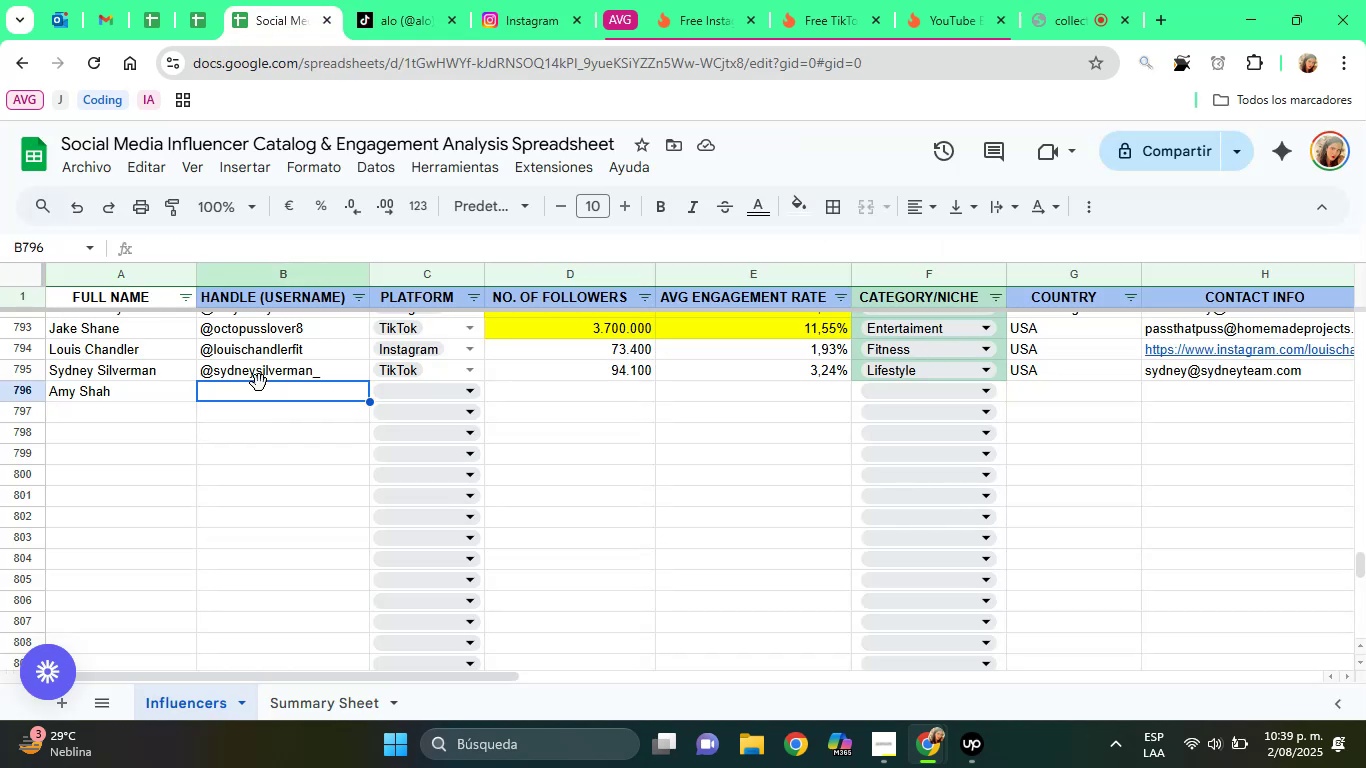 
key(Alt+Control+Q)
 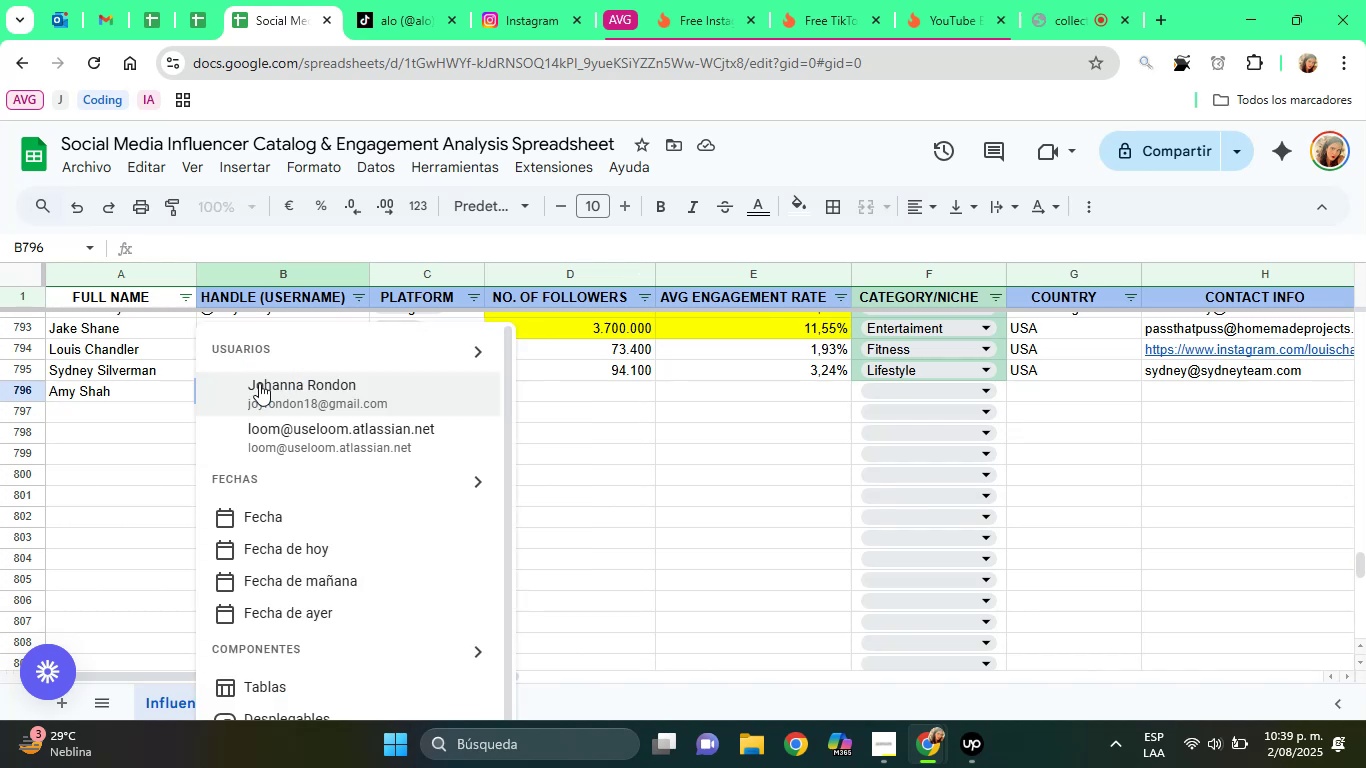 
key(Control+ControlLeft)
 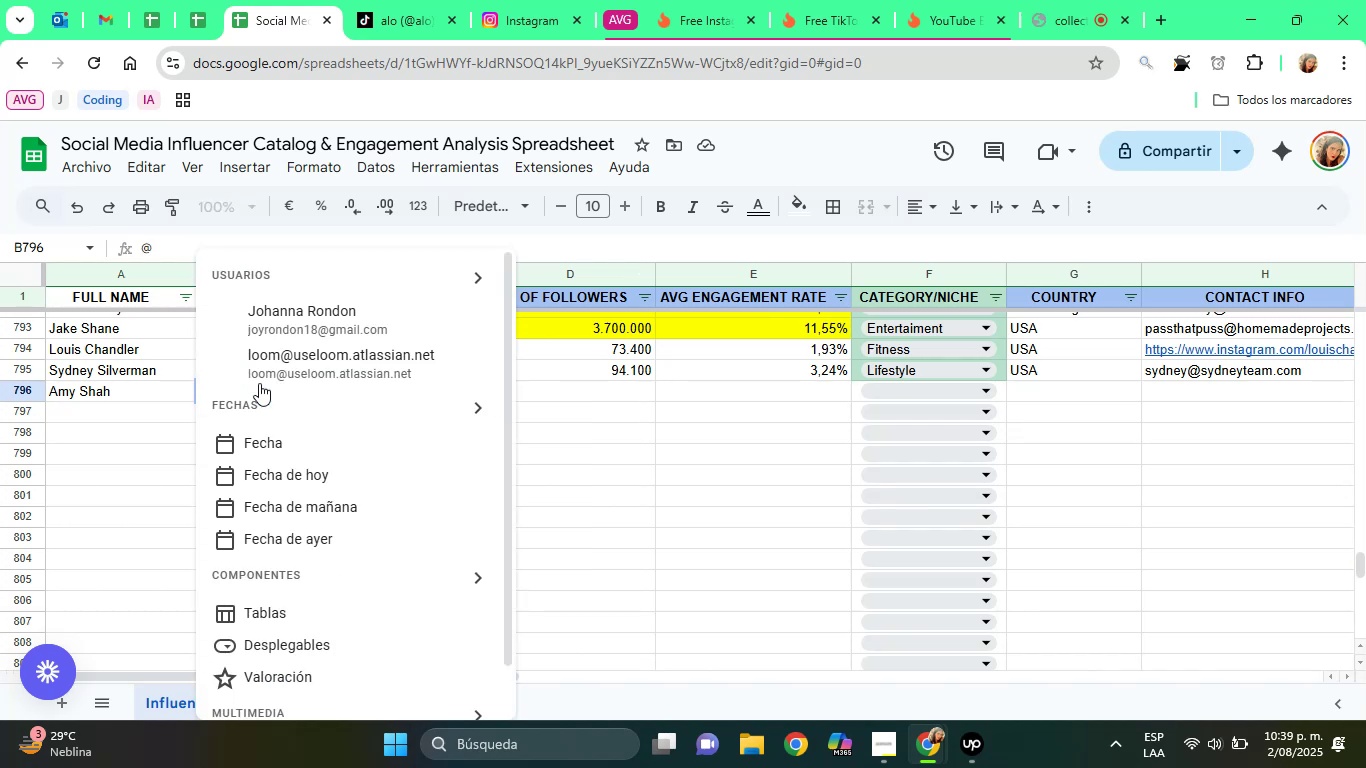 
key(Control+V)
 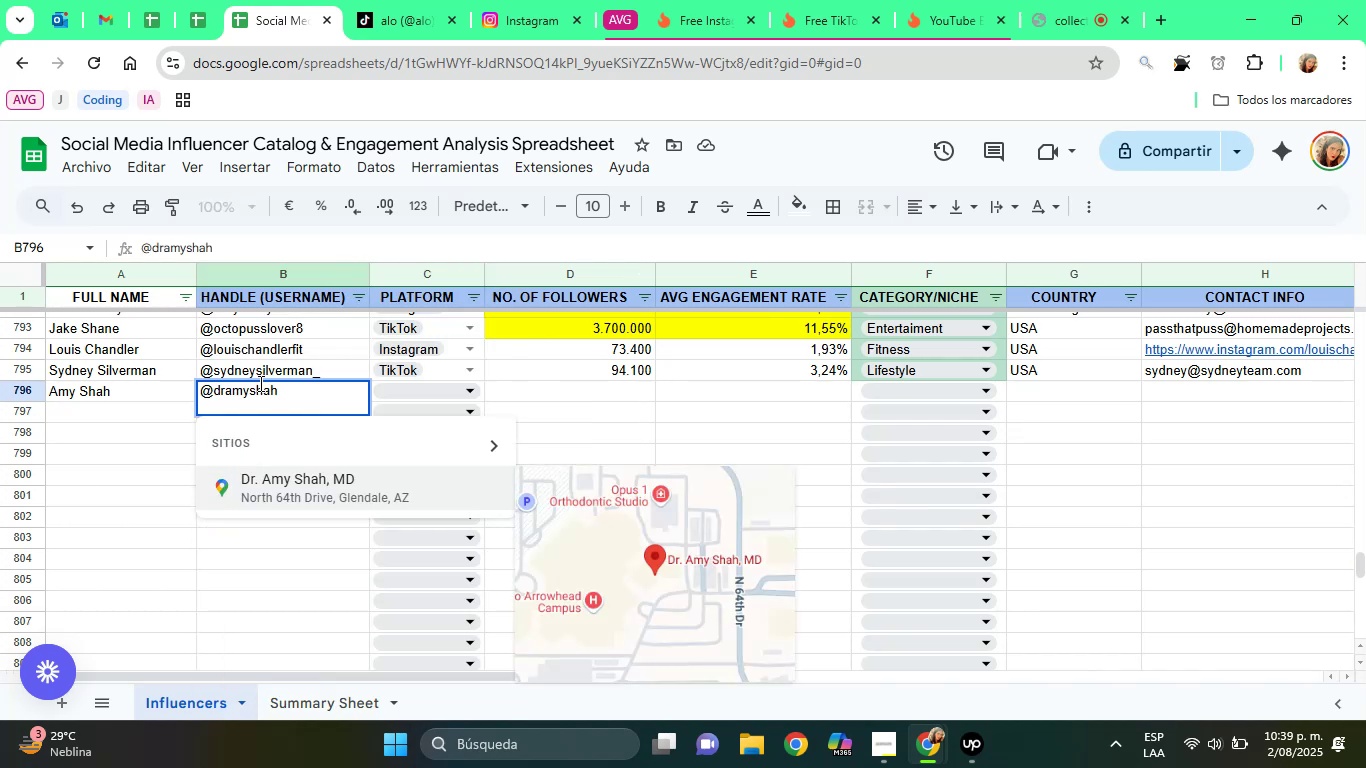 
key(Backspace)
 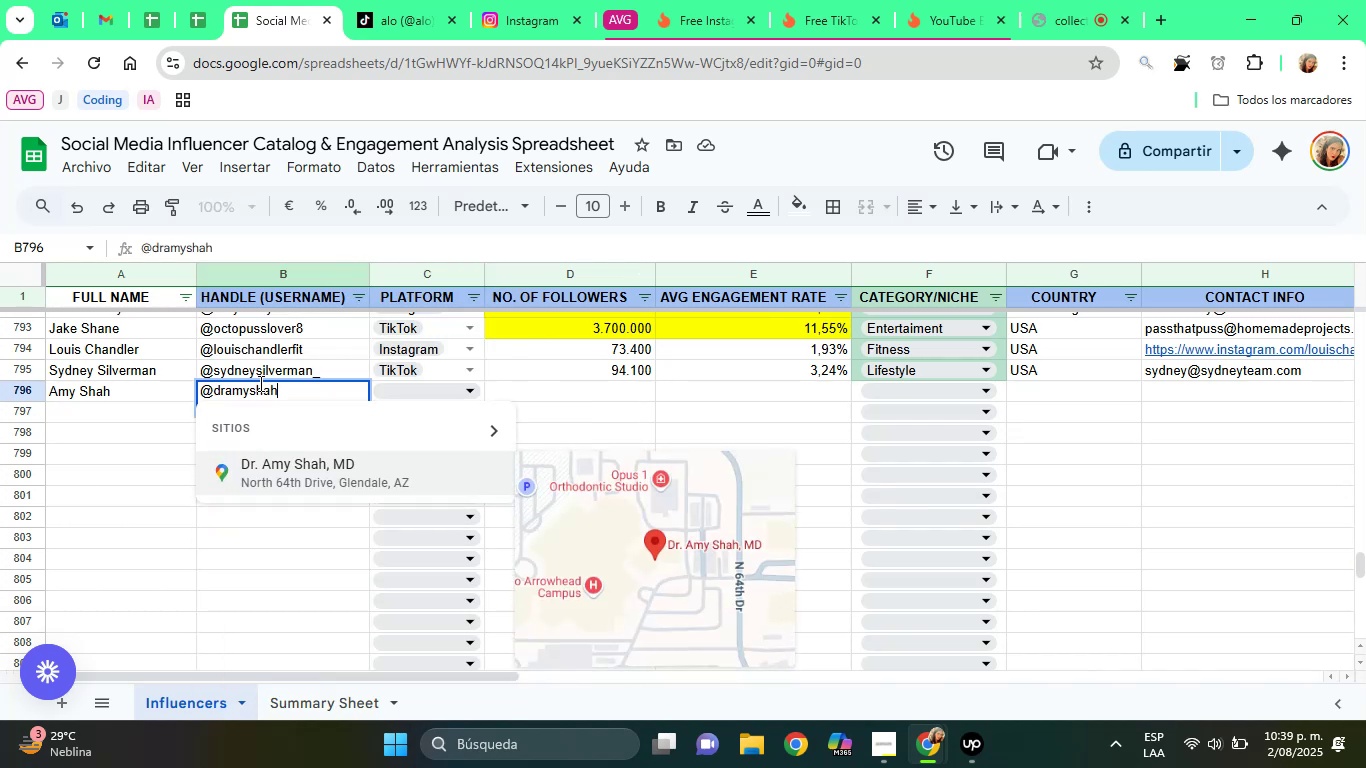 
key(Enter)
 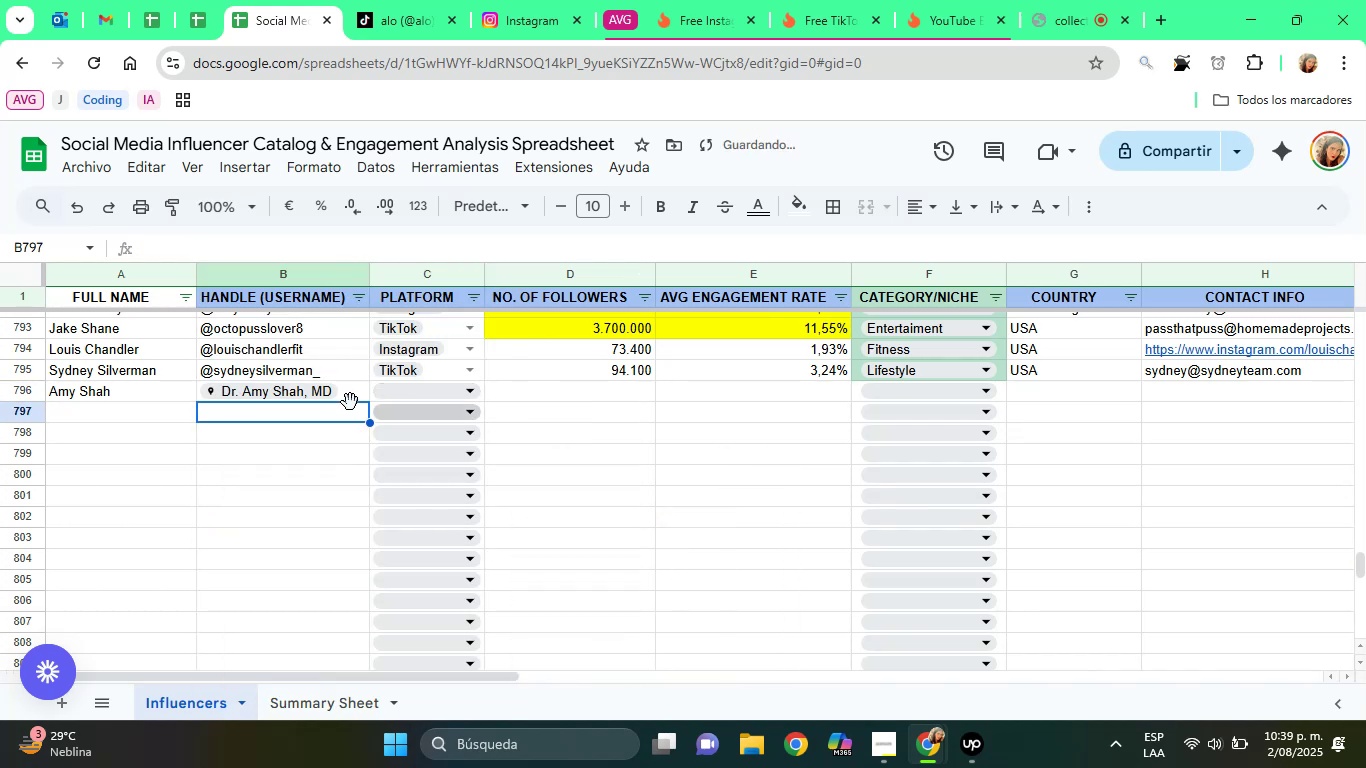 
left_click([333, 402])
 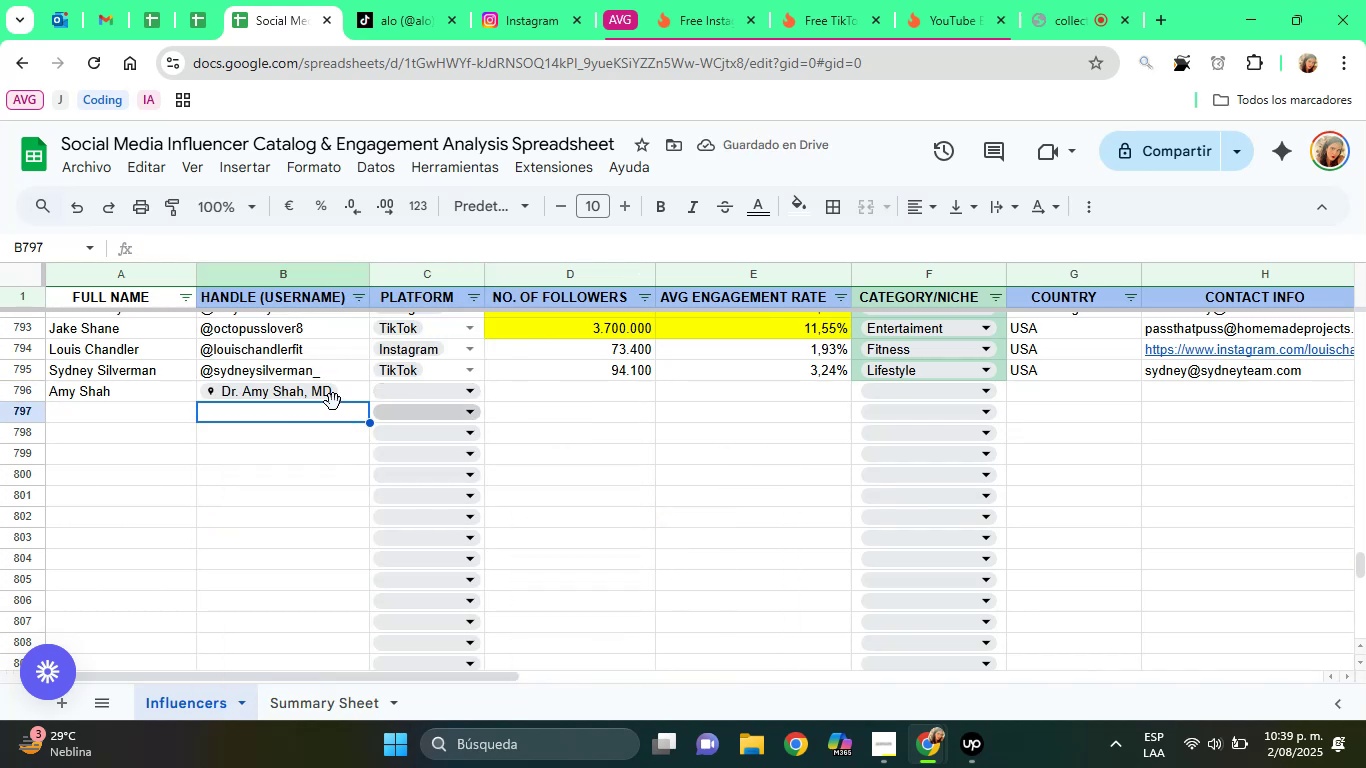 
key(ArrowUp)
 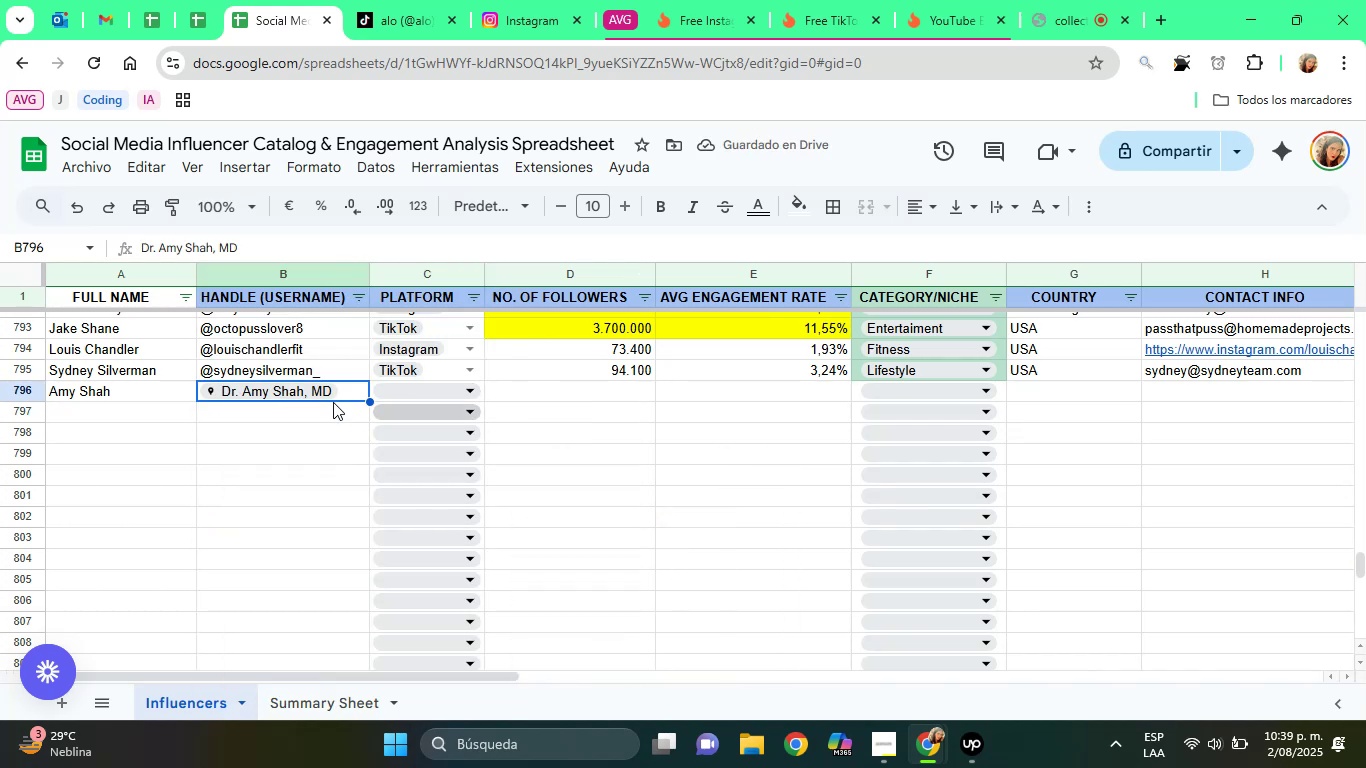 
key(Backspace)
 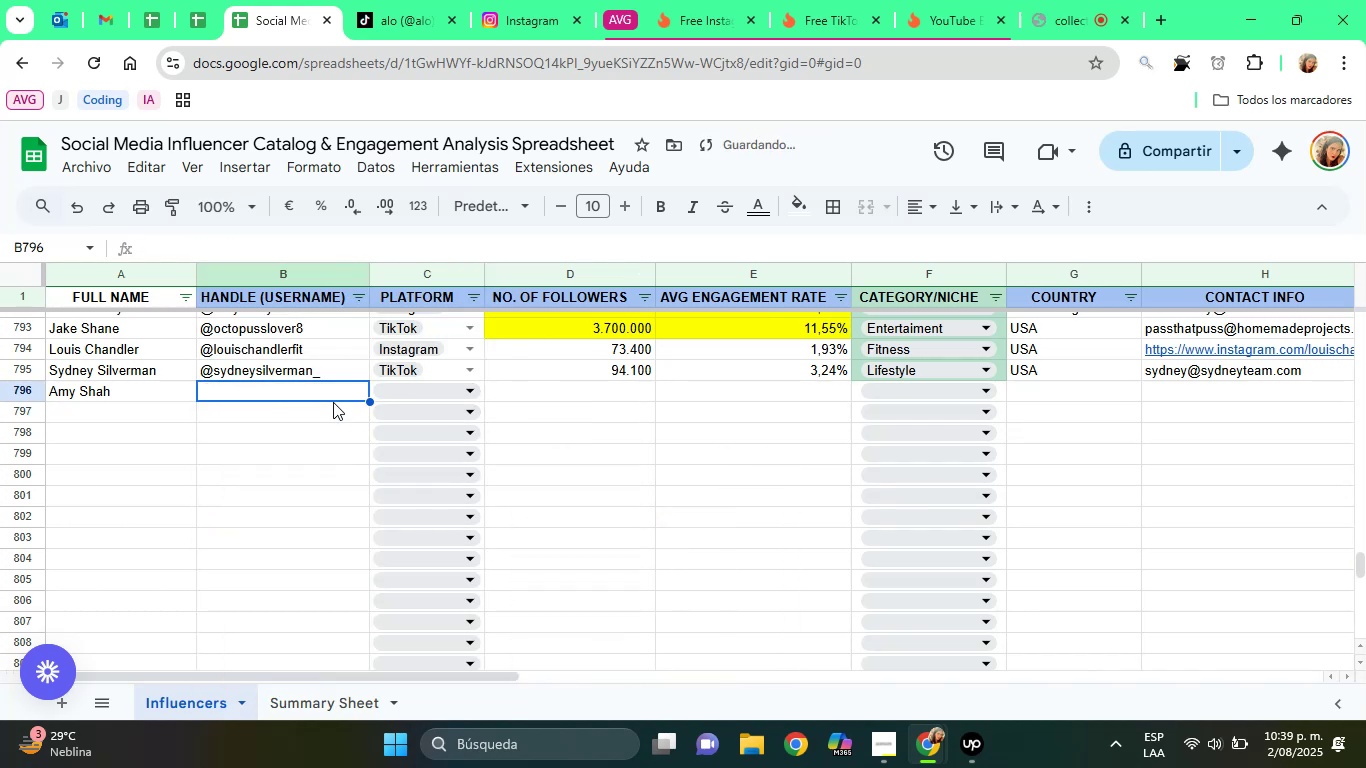 
key(Alt+Control+Q)
 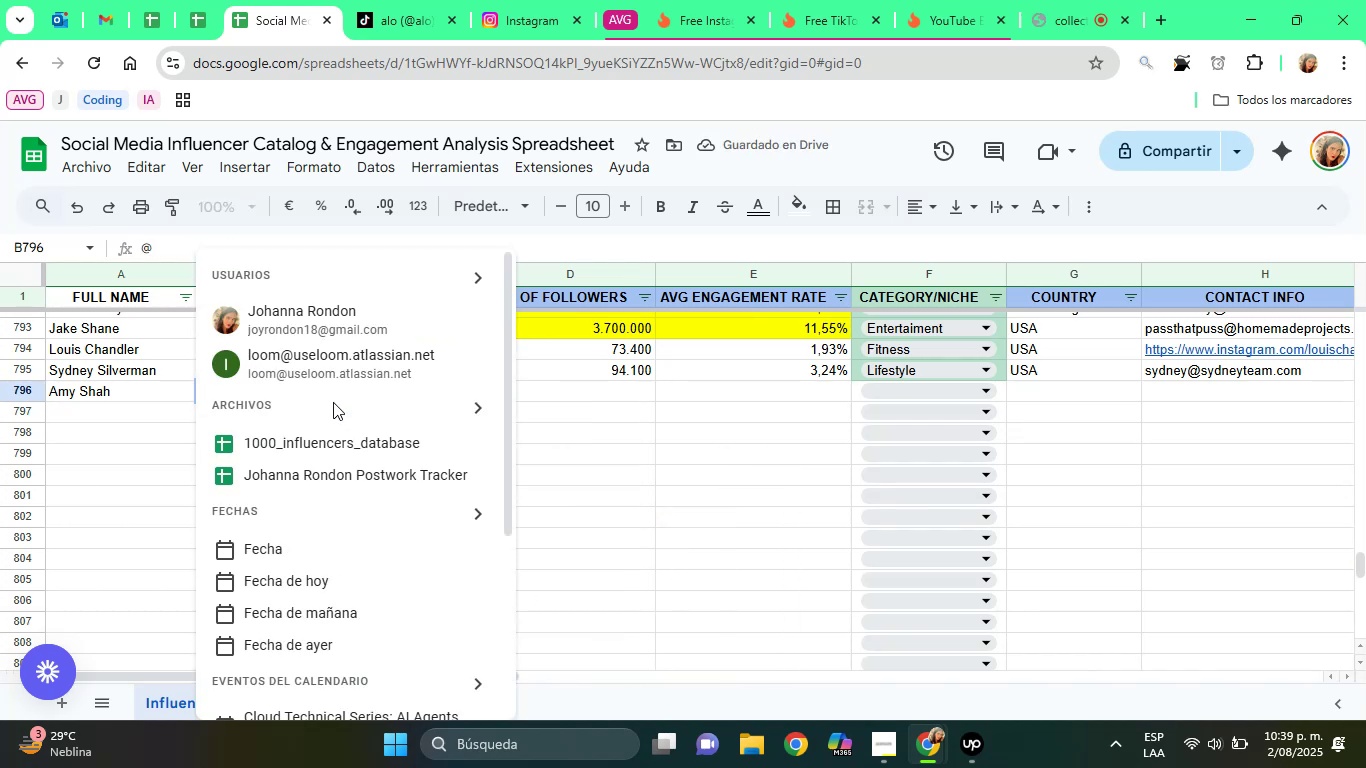 
key(Control+ControlLeft)
 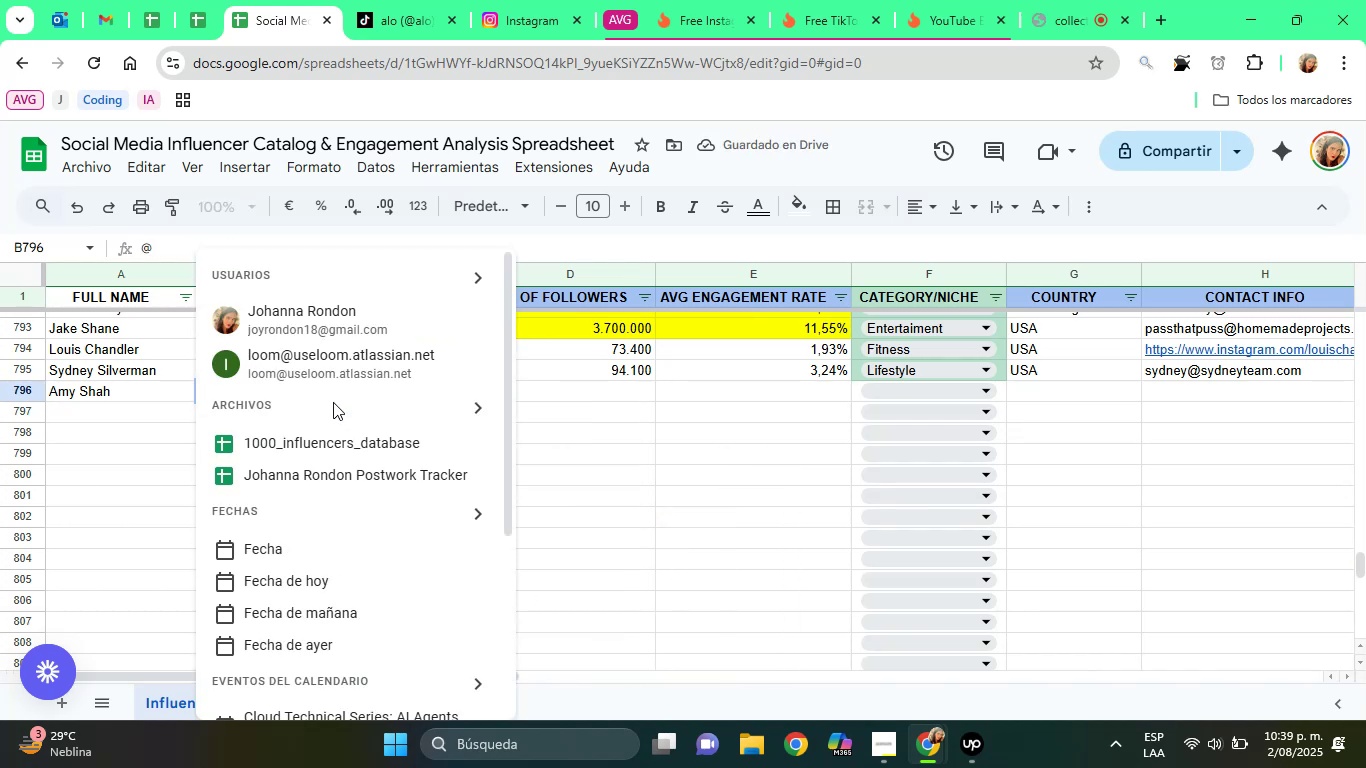 
key(Control+V)
 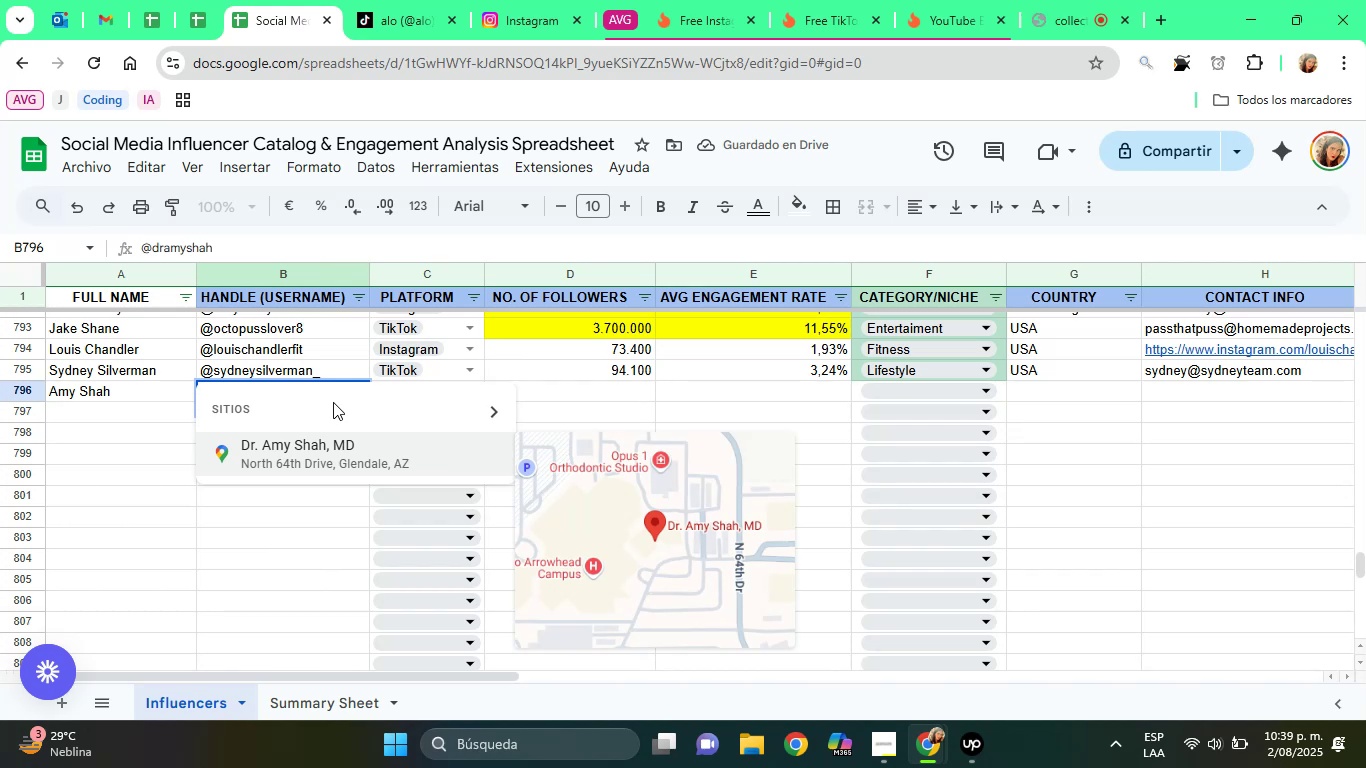 
key(Backspace)
 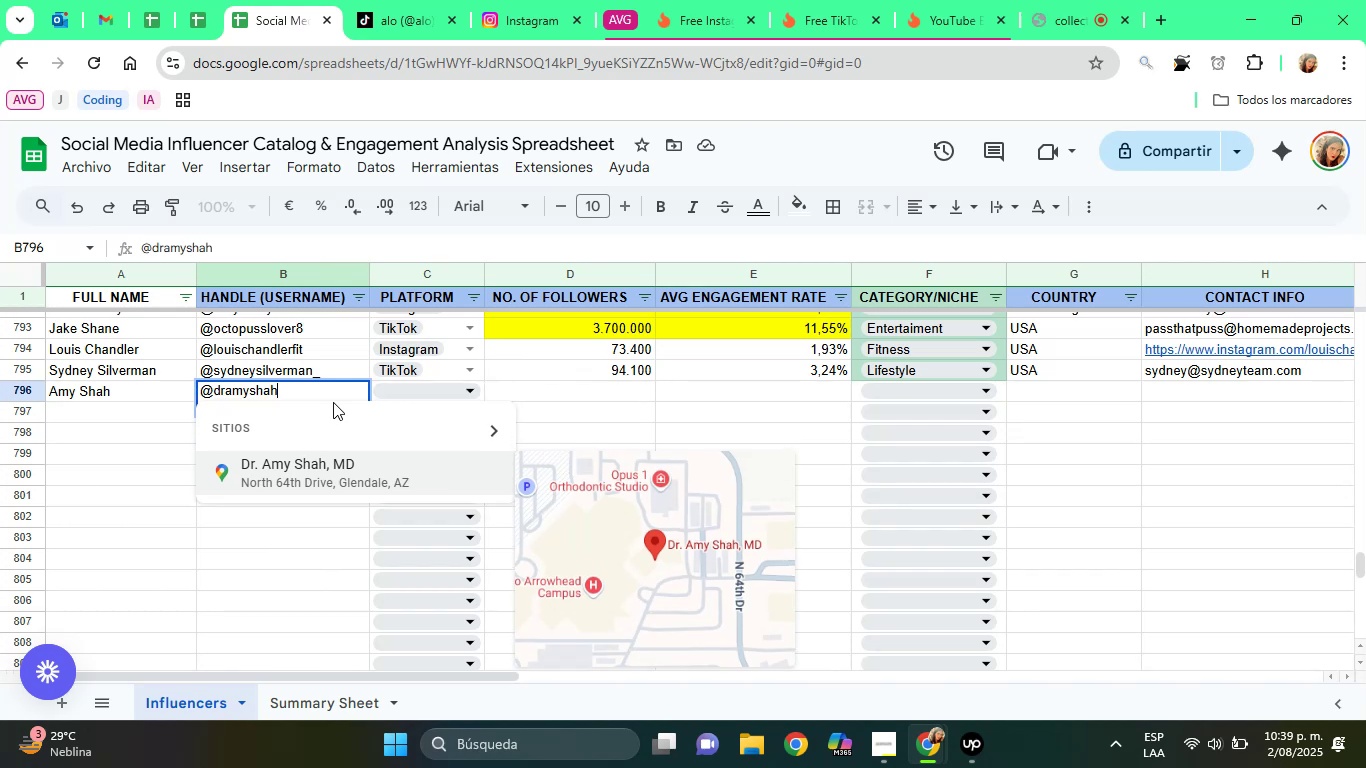 
left_click([301, 392])
 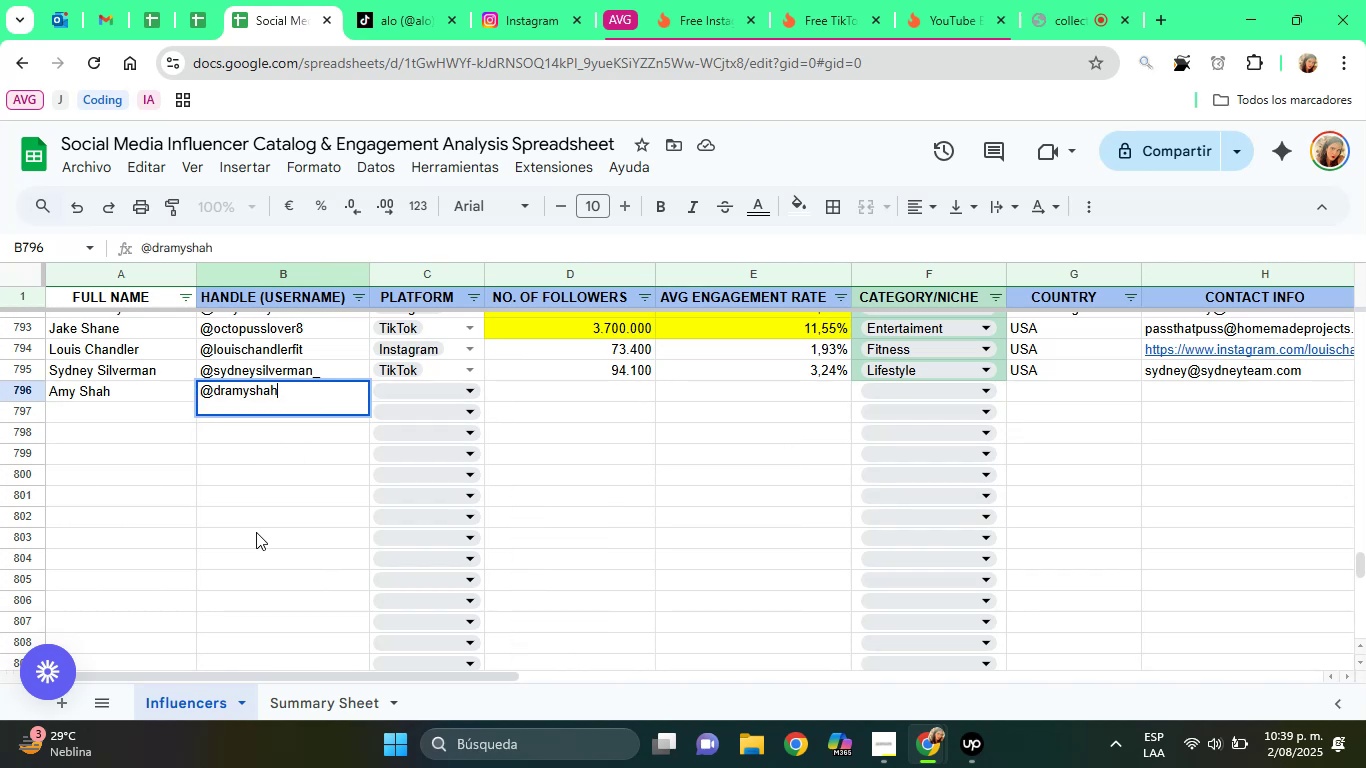 
left_click([256, 532])
 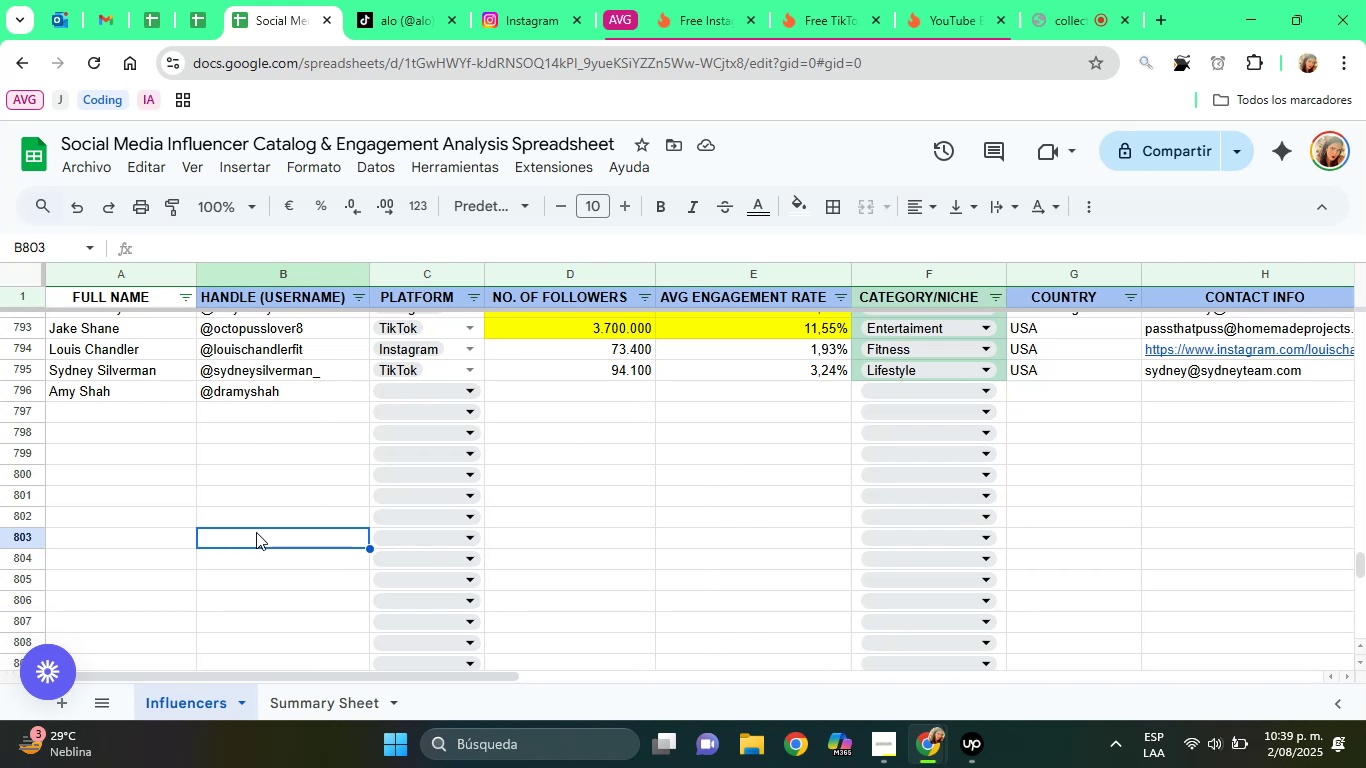 
wait(16.08)
 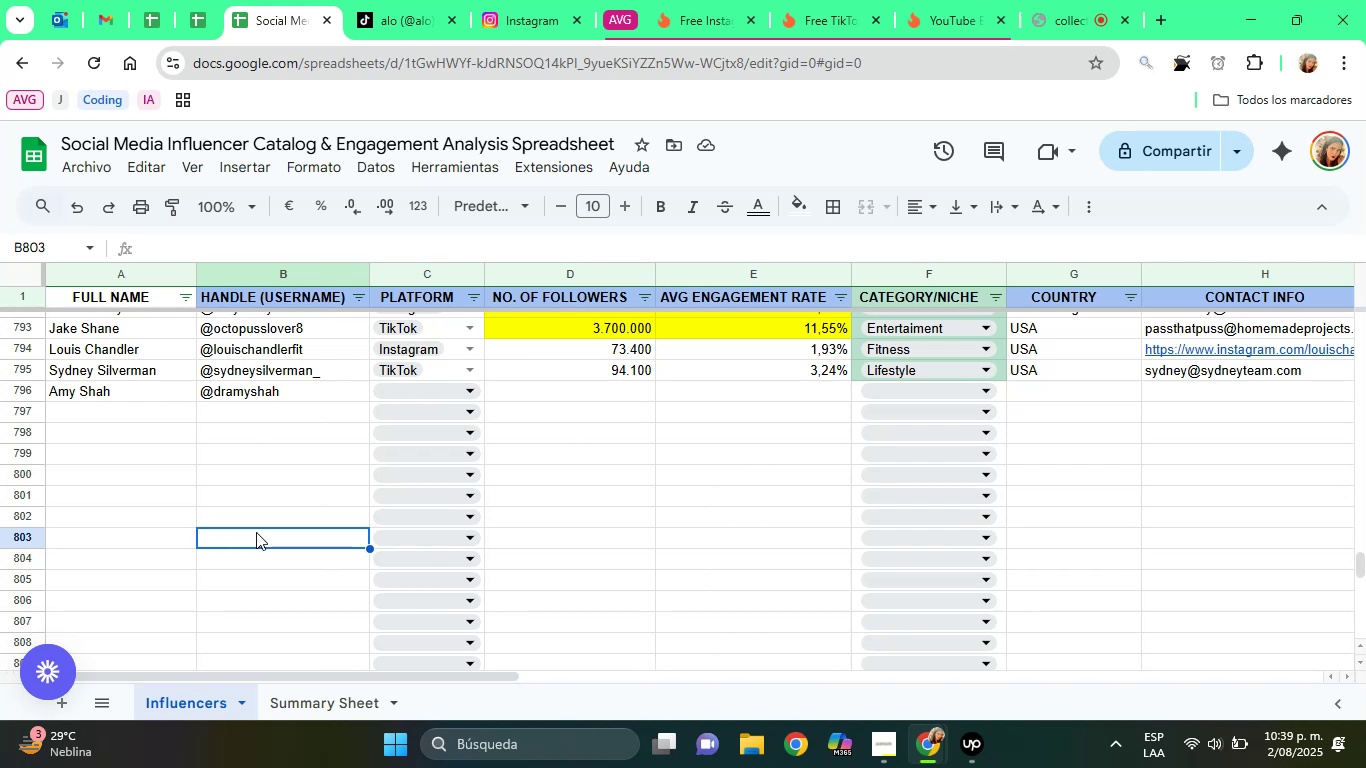 
left_click([417, 388])
 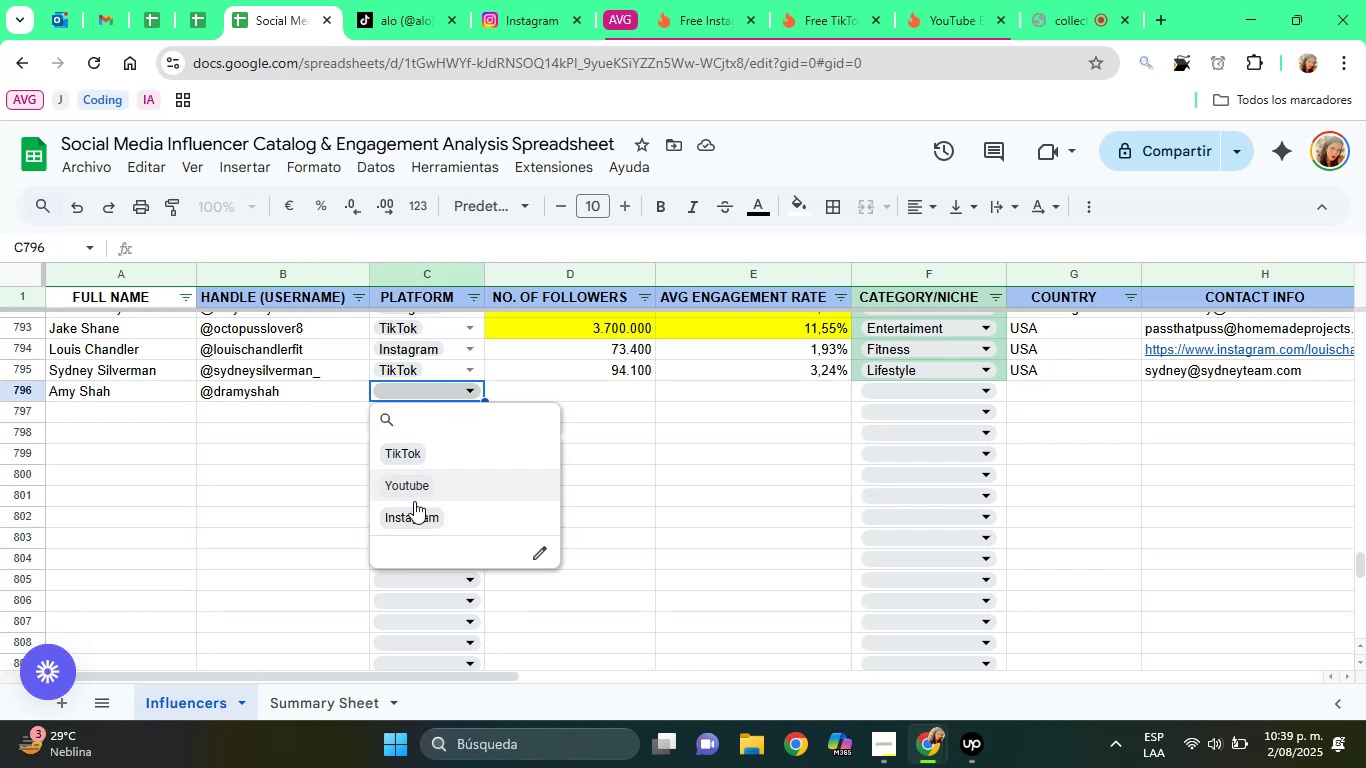 
left_click([424, 506])
 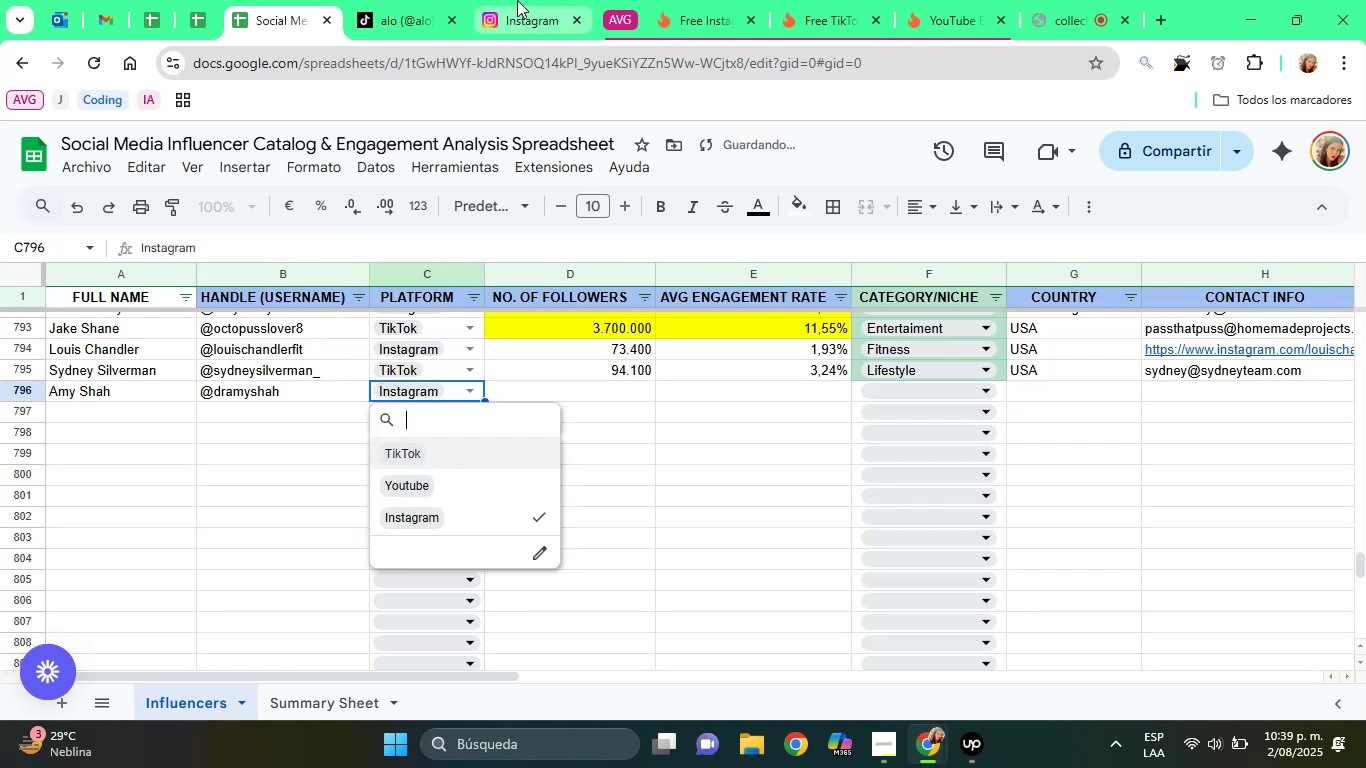 
left_click([517, 0])
 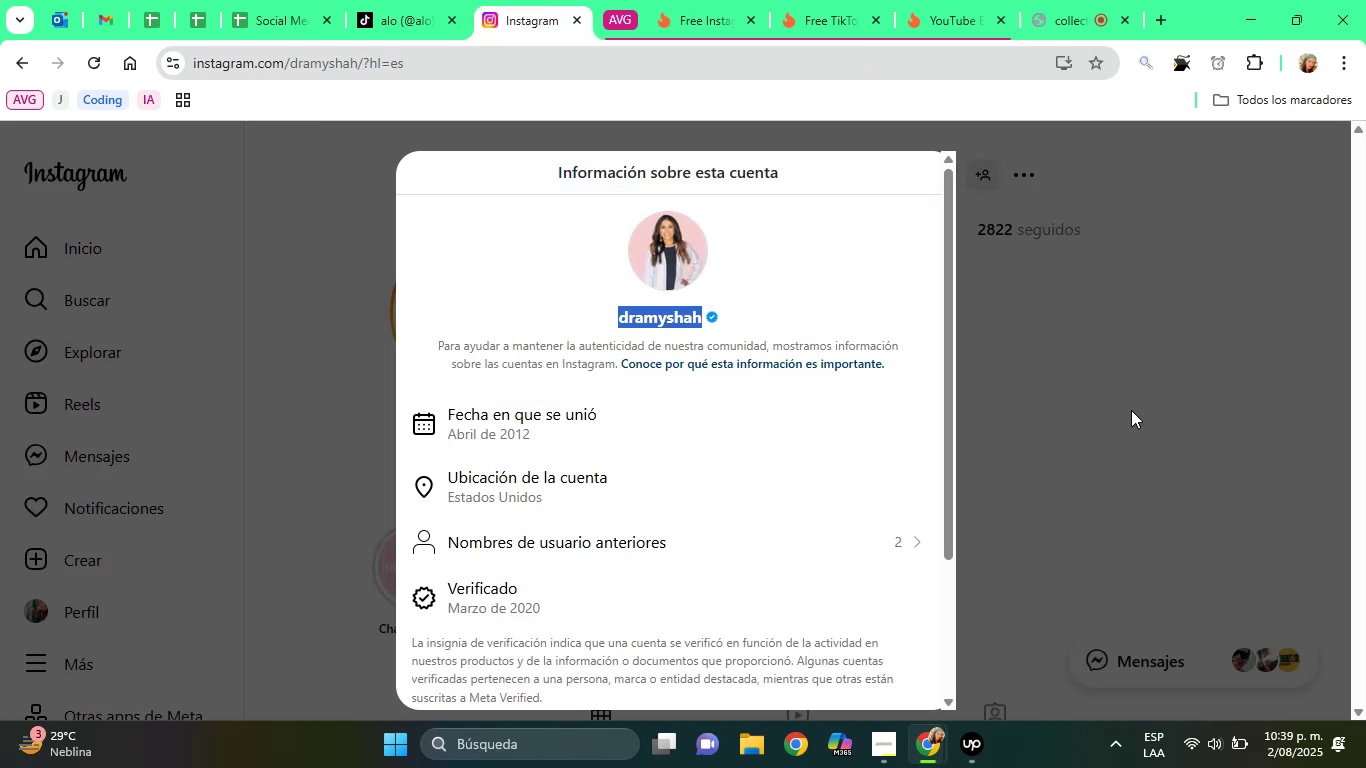 
left_click([1131, 410])
 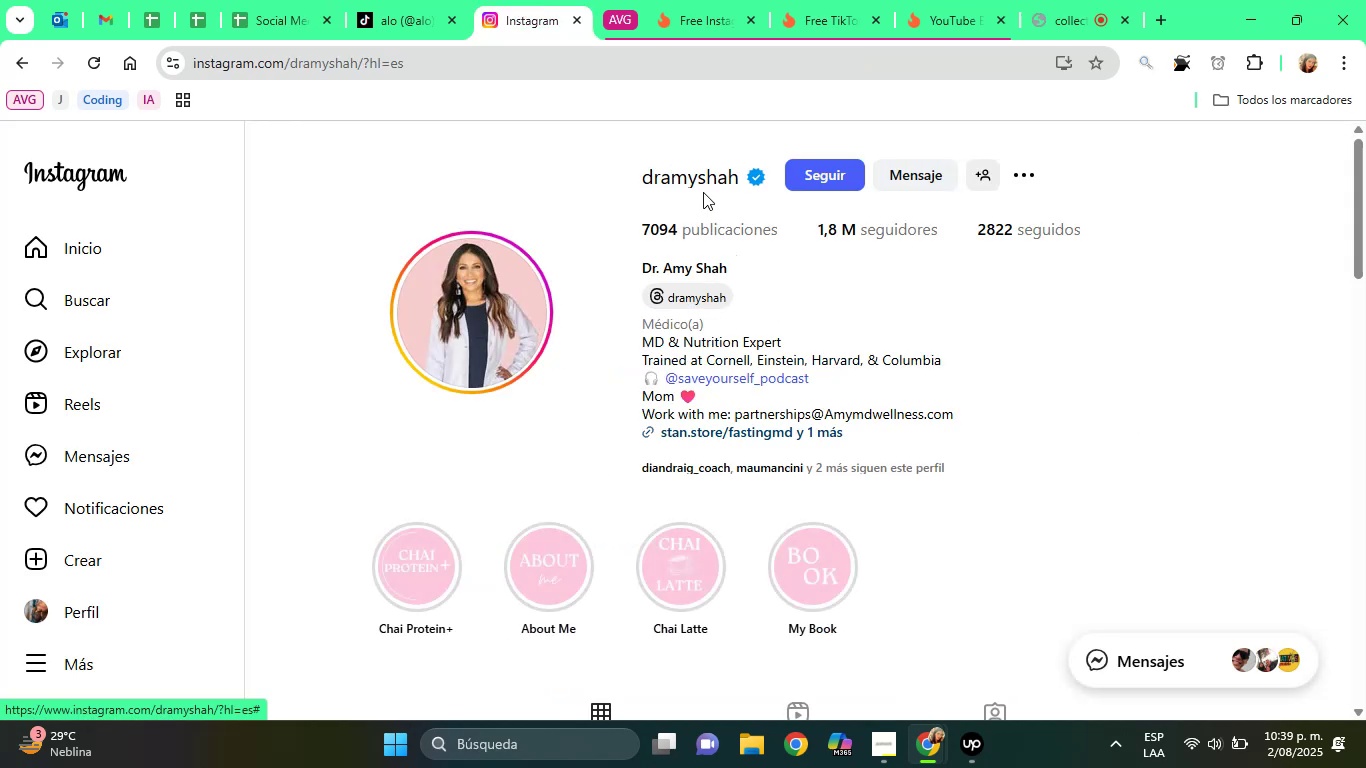 
left_click_drag(start_coordinate=[632, 172], to_coordinate=[660, 174])
 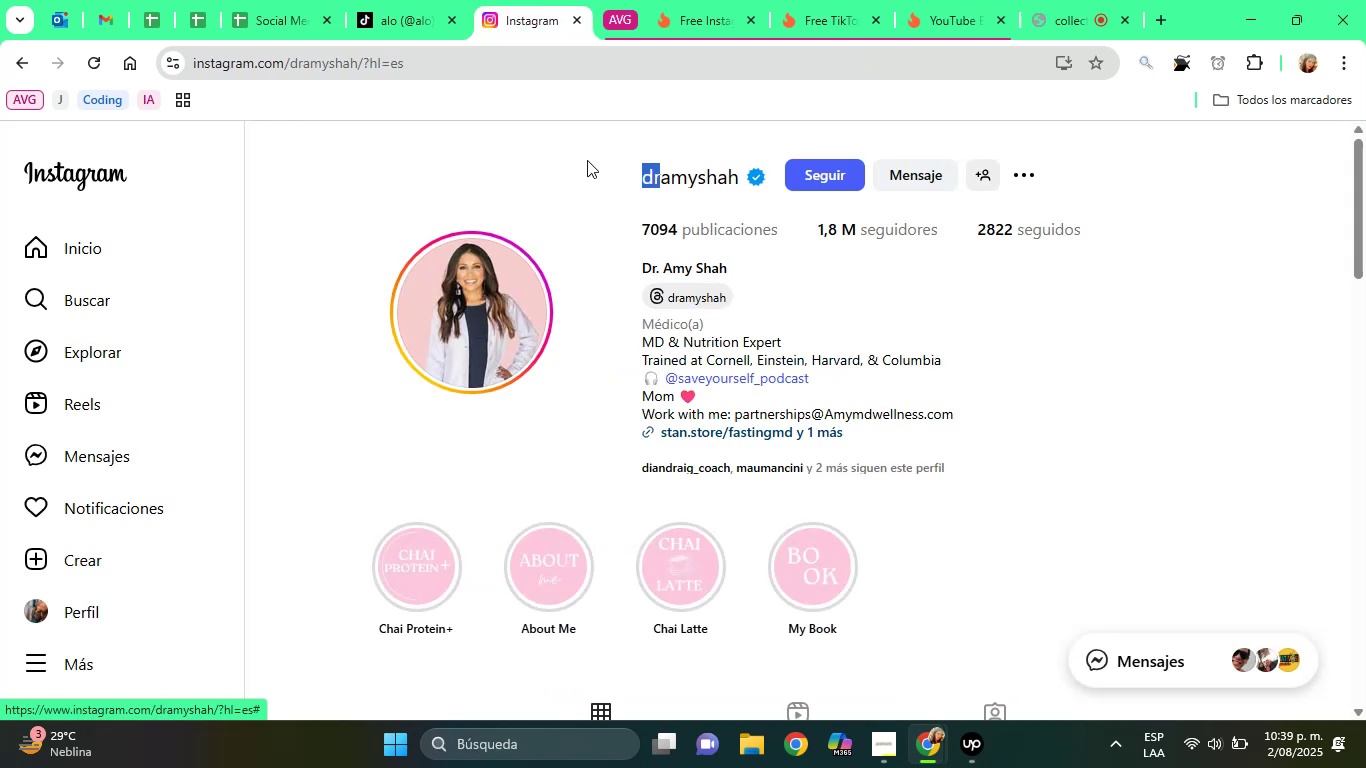 
left_click_drag(start_coordinate=[581, 152], to_coordinate=[697, 169])
 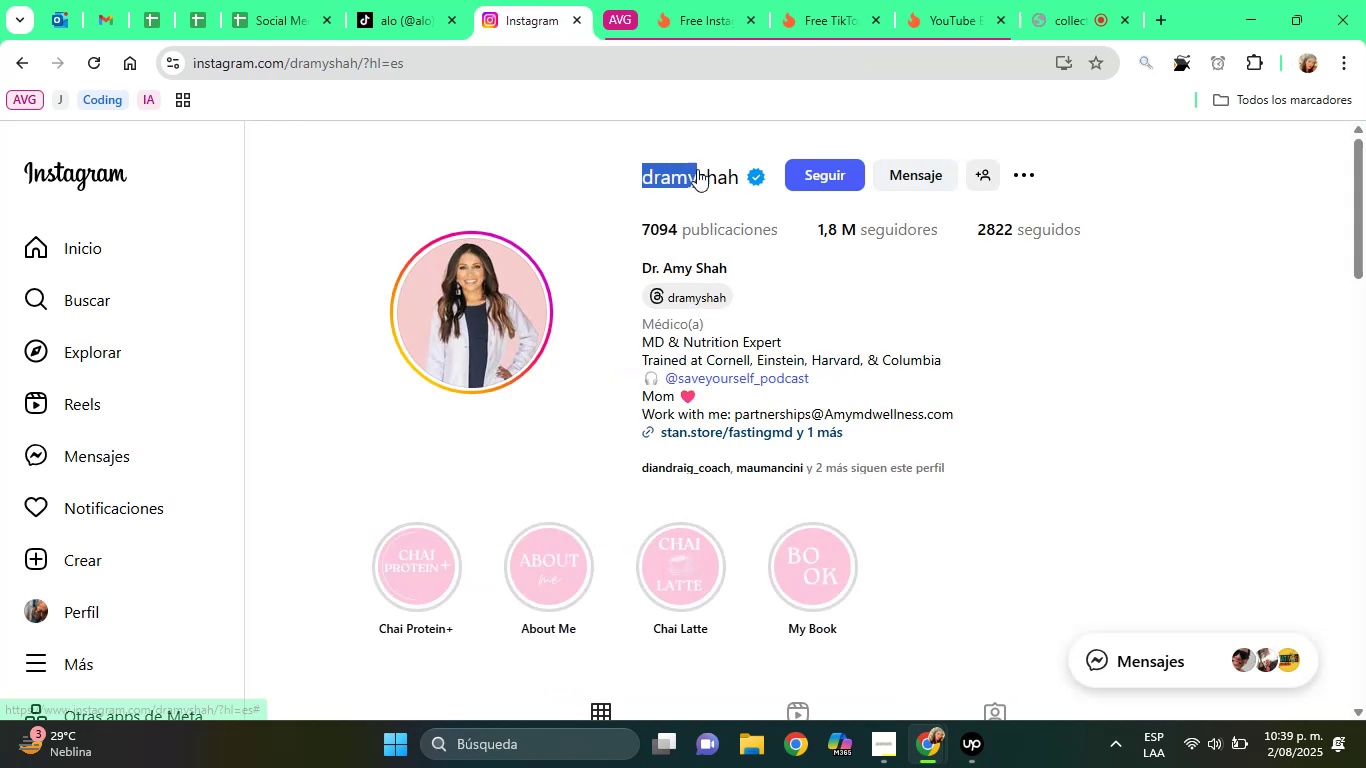 
left_click_drag(start_coordinate=[697, 169], to_coordinate=[739, 180])
 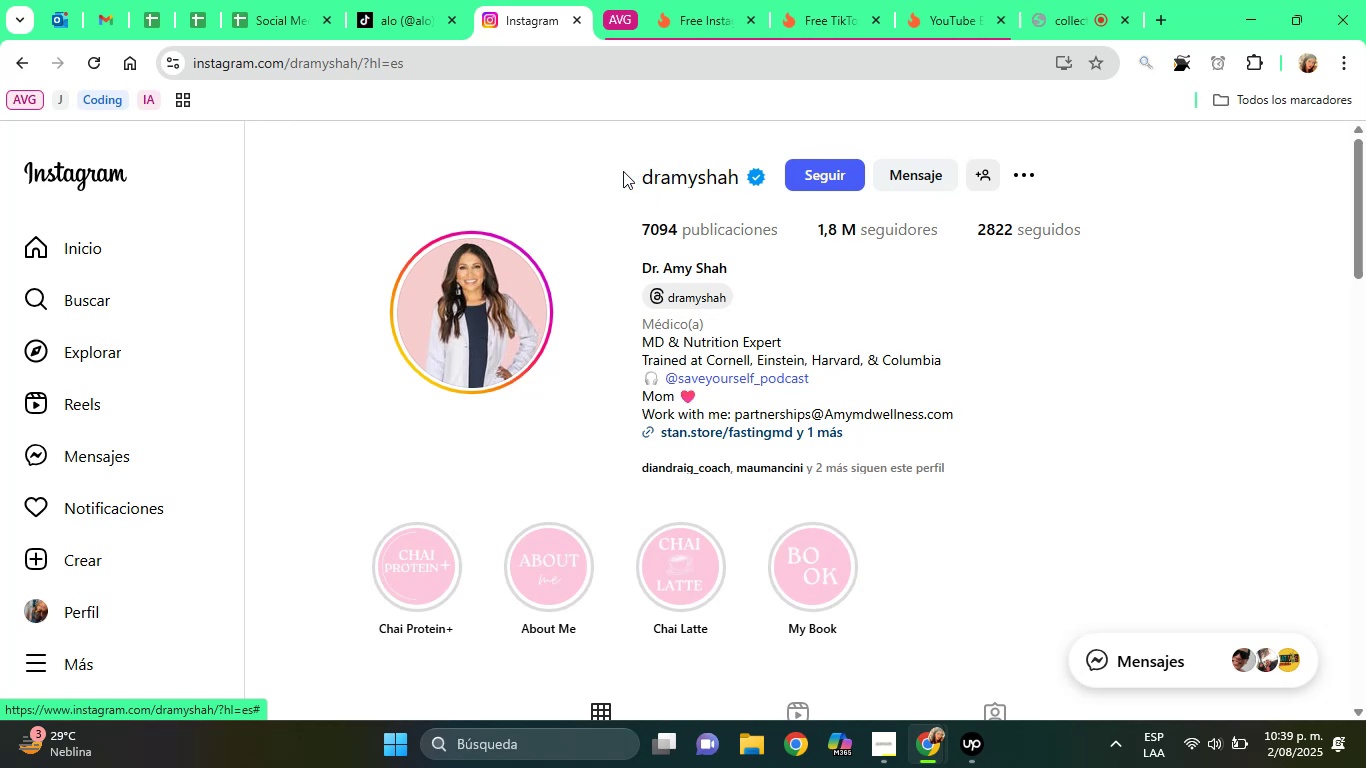 
left_click([623, 171])
 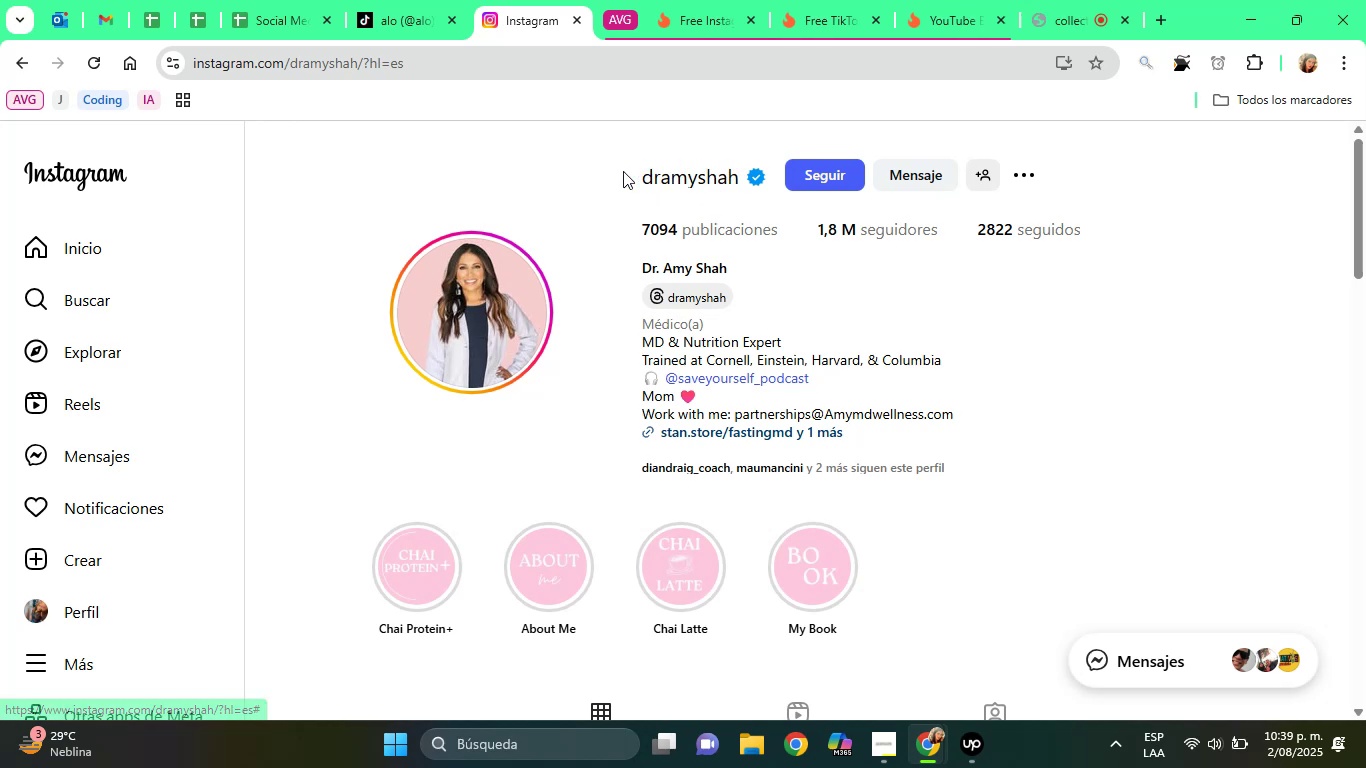 
left_click_drag(start_coordinate=[623, 171], to_coordinate=[721, 171])
 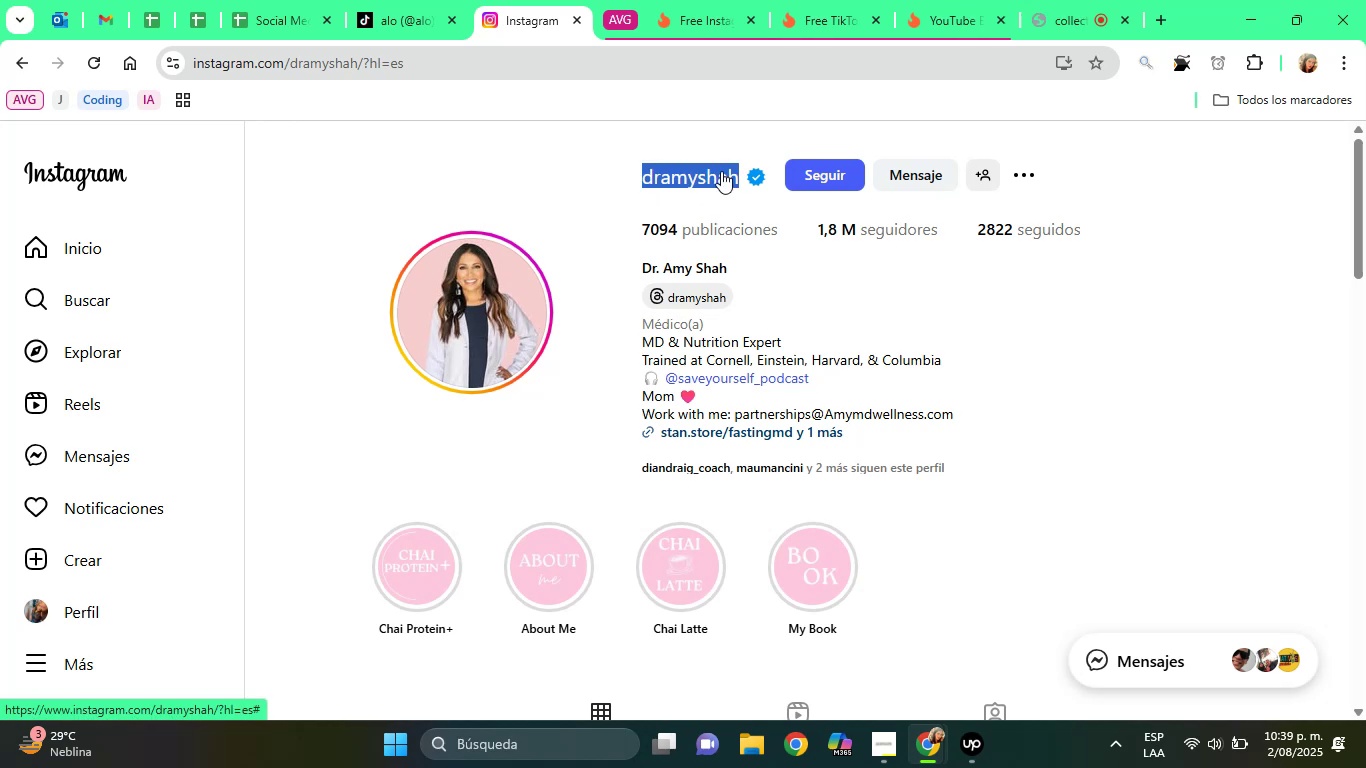 
right_click([721, 171])
 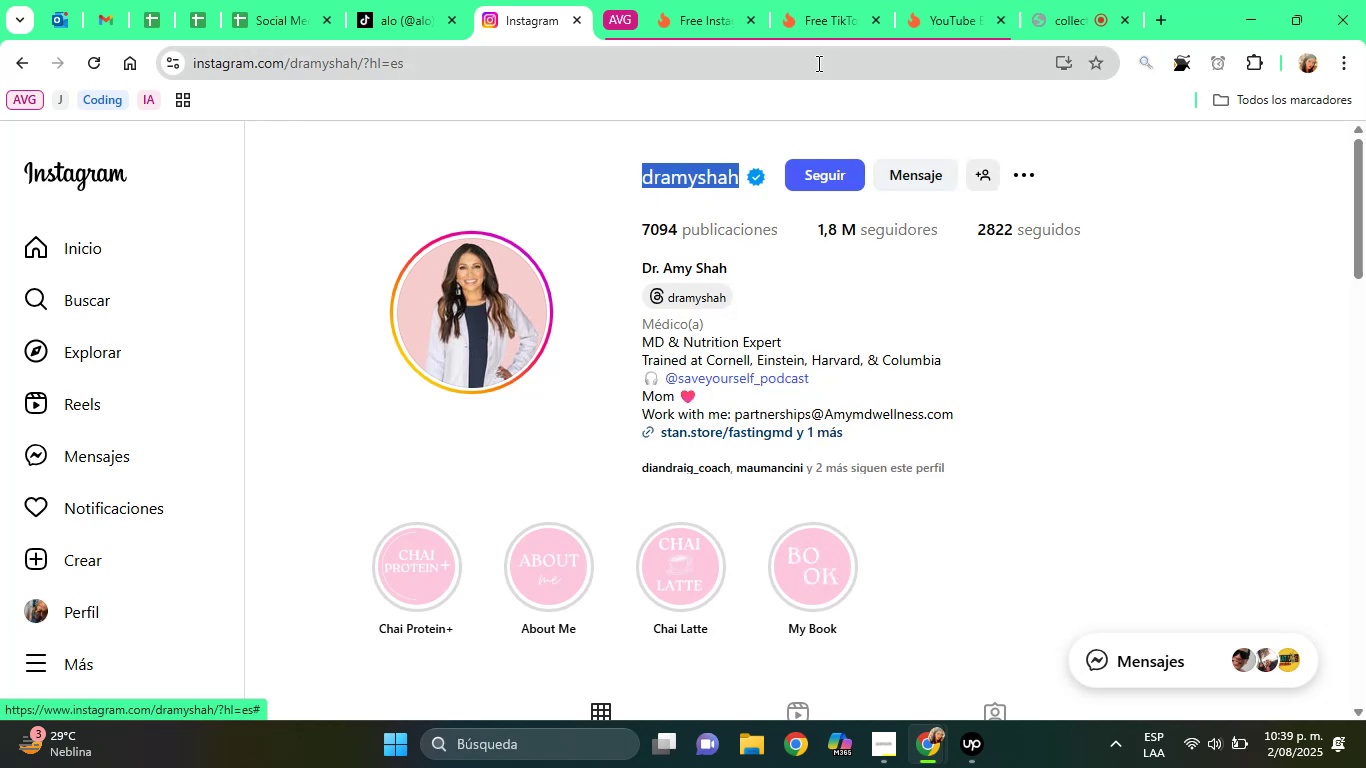 
left_click([818, 2])
 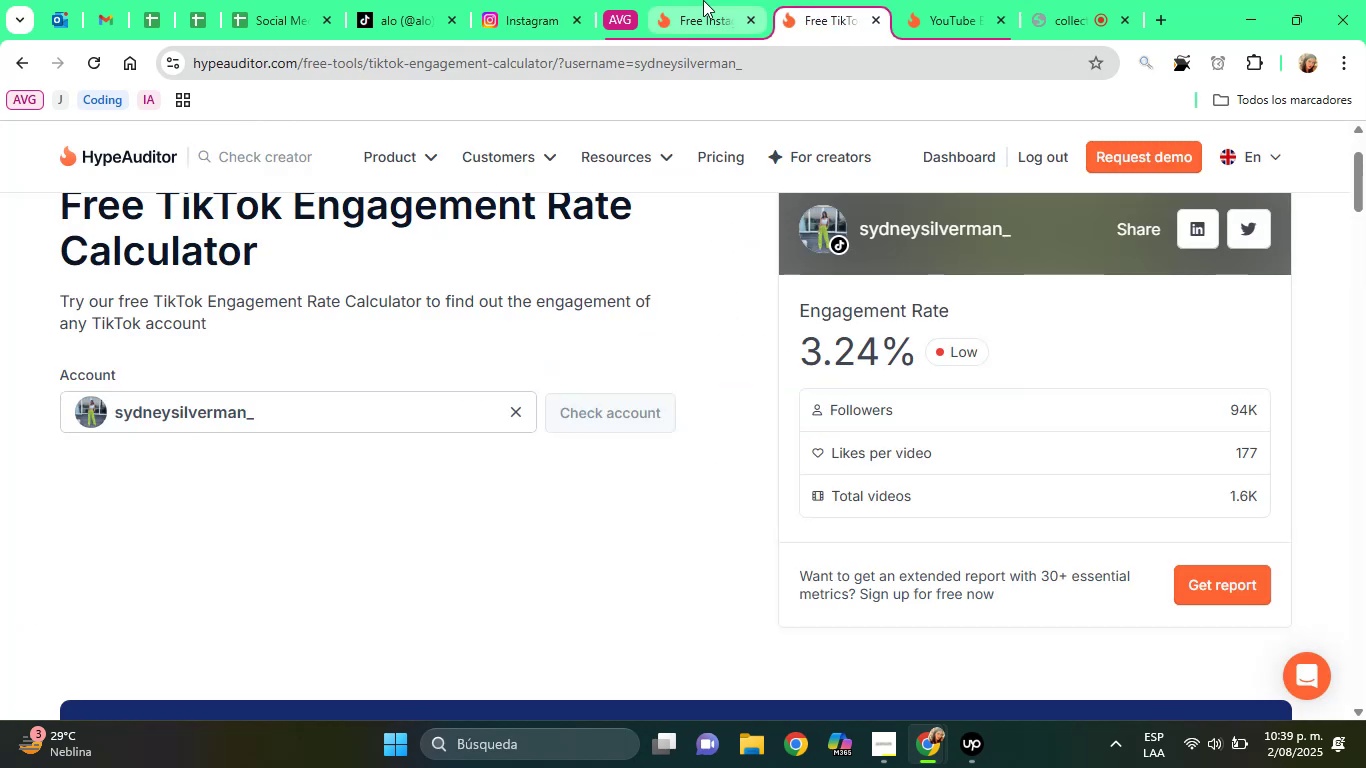 
left_click([703, 0])
 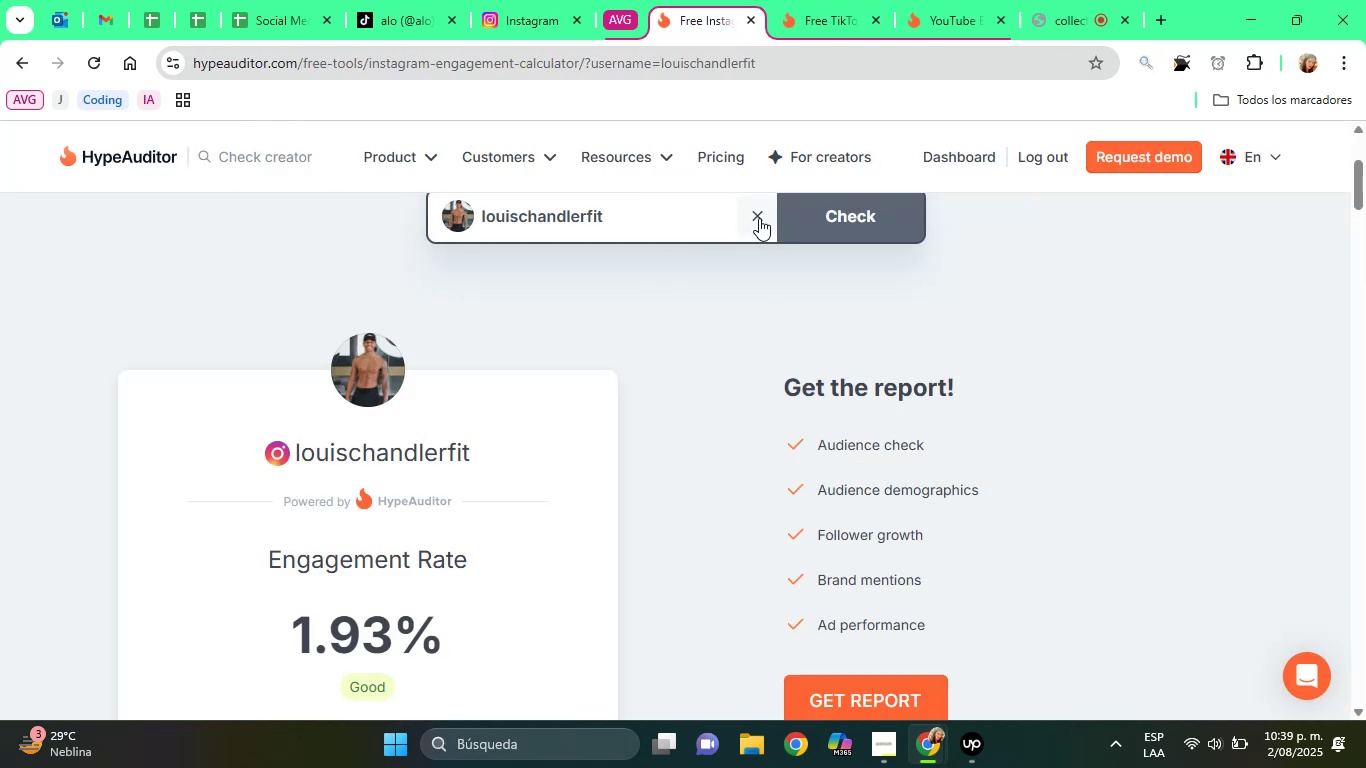 
left_click([759, 217])
 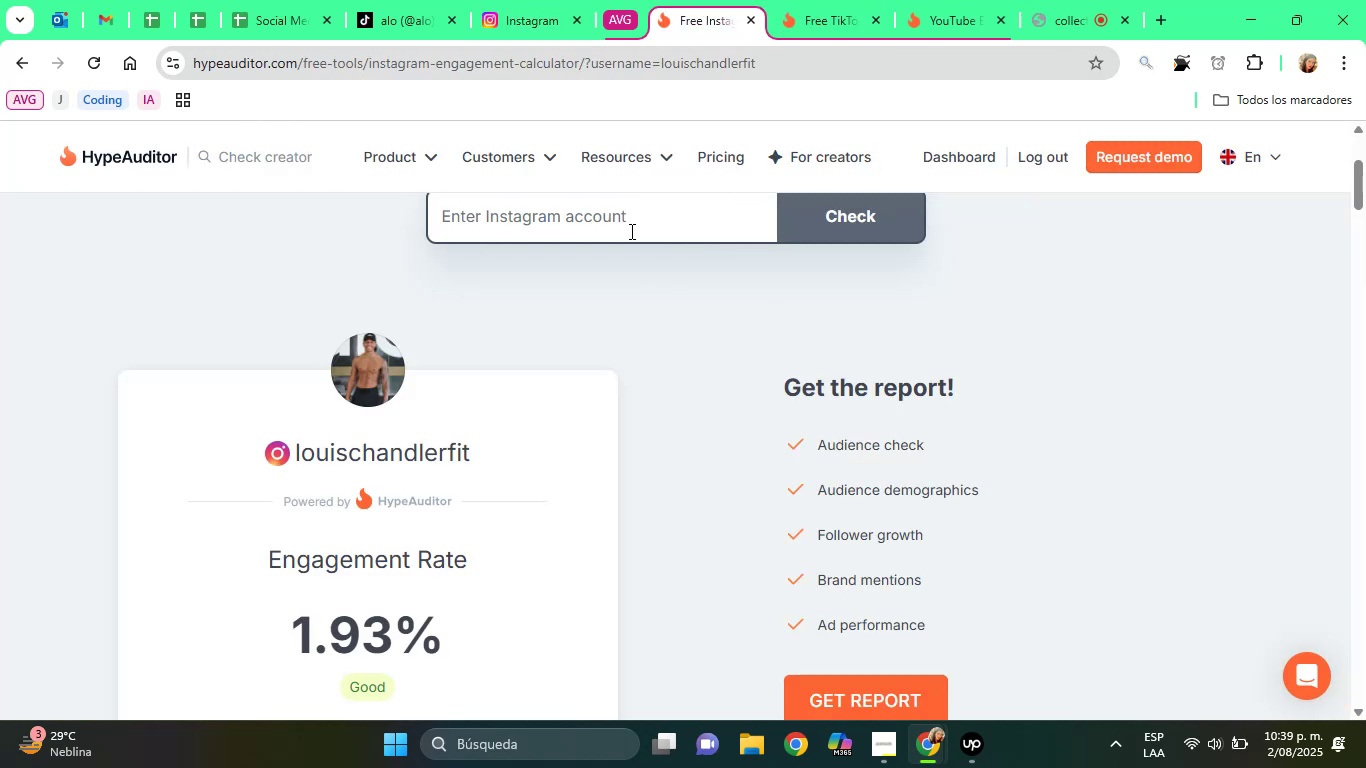 
right_click([630, 231])
 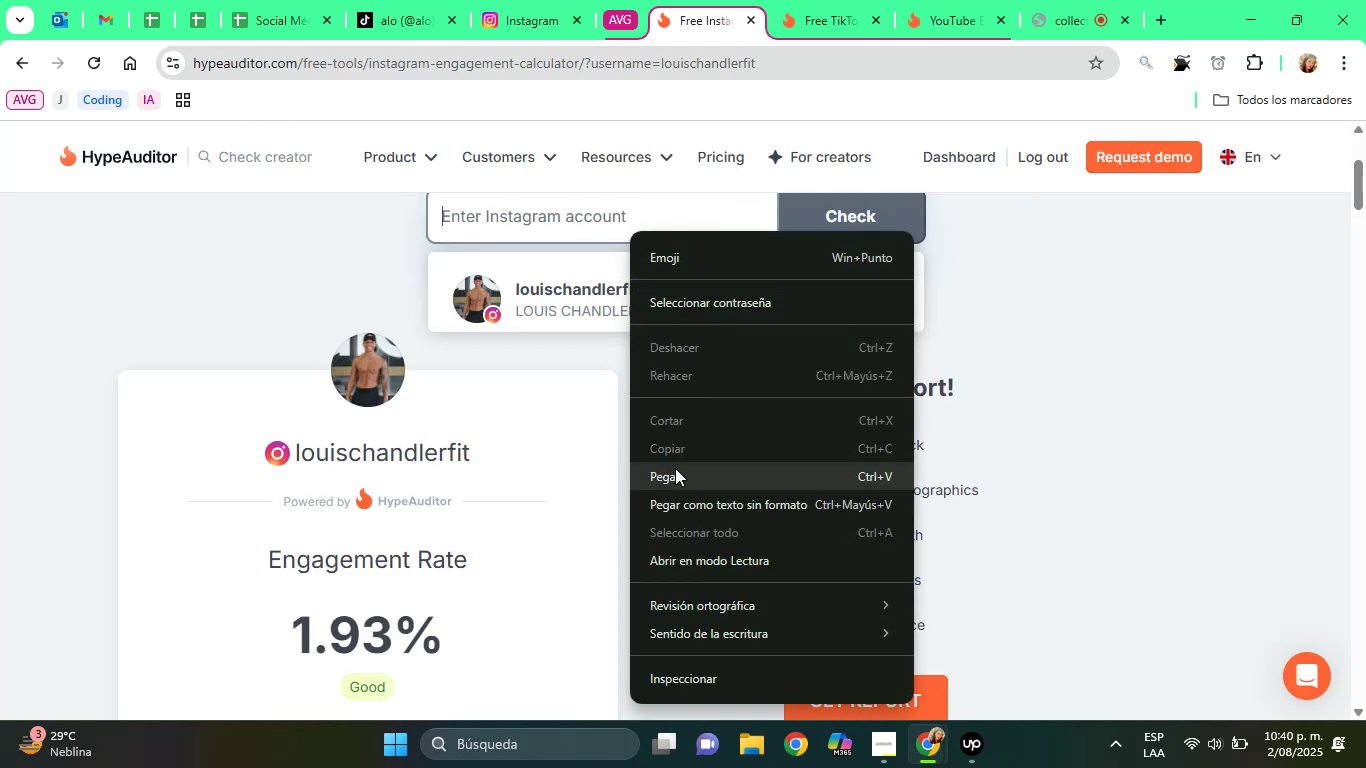 
left_click([675, 468])
 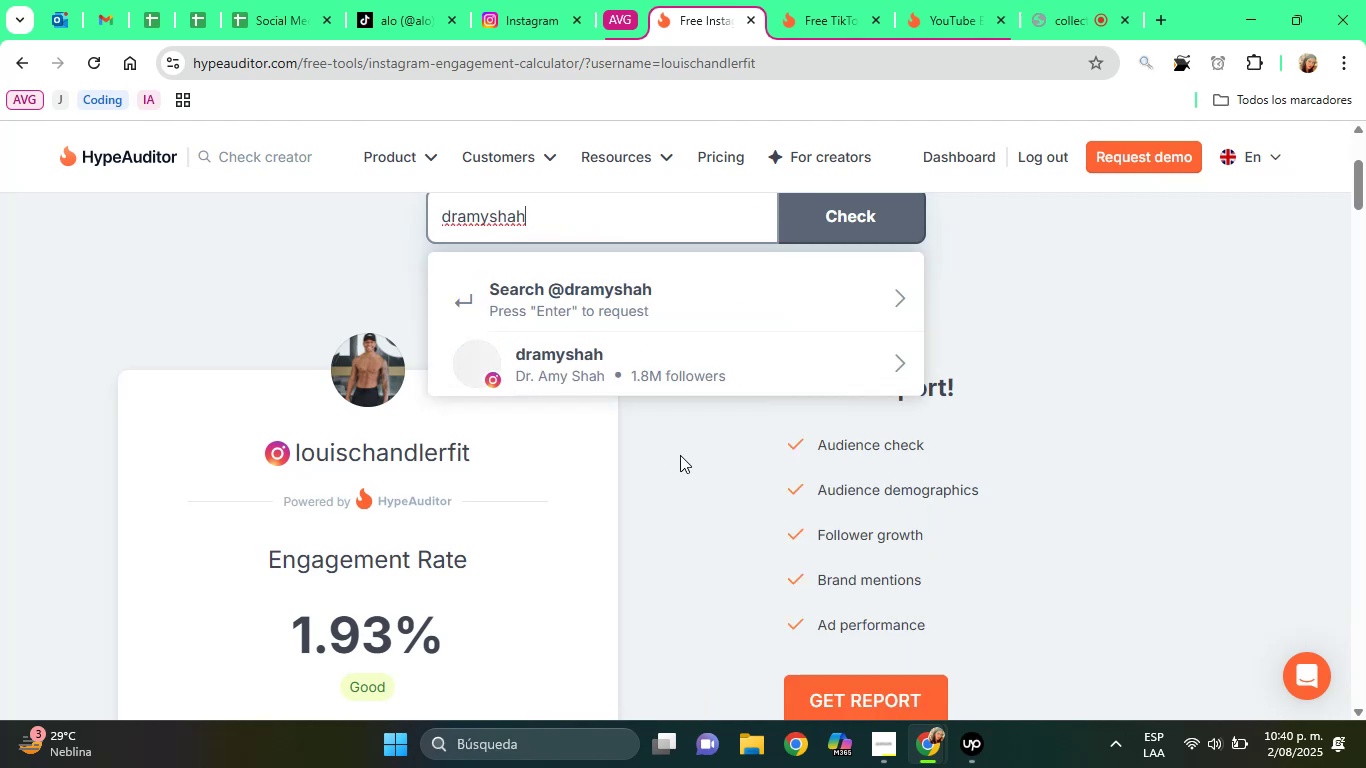 
left_click([684, 361])
 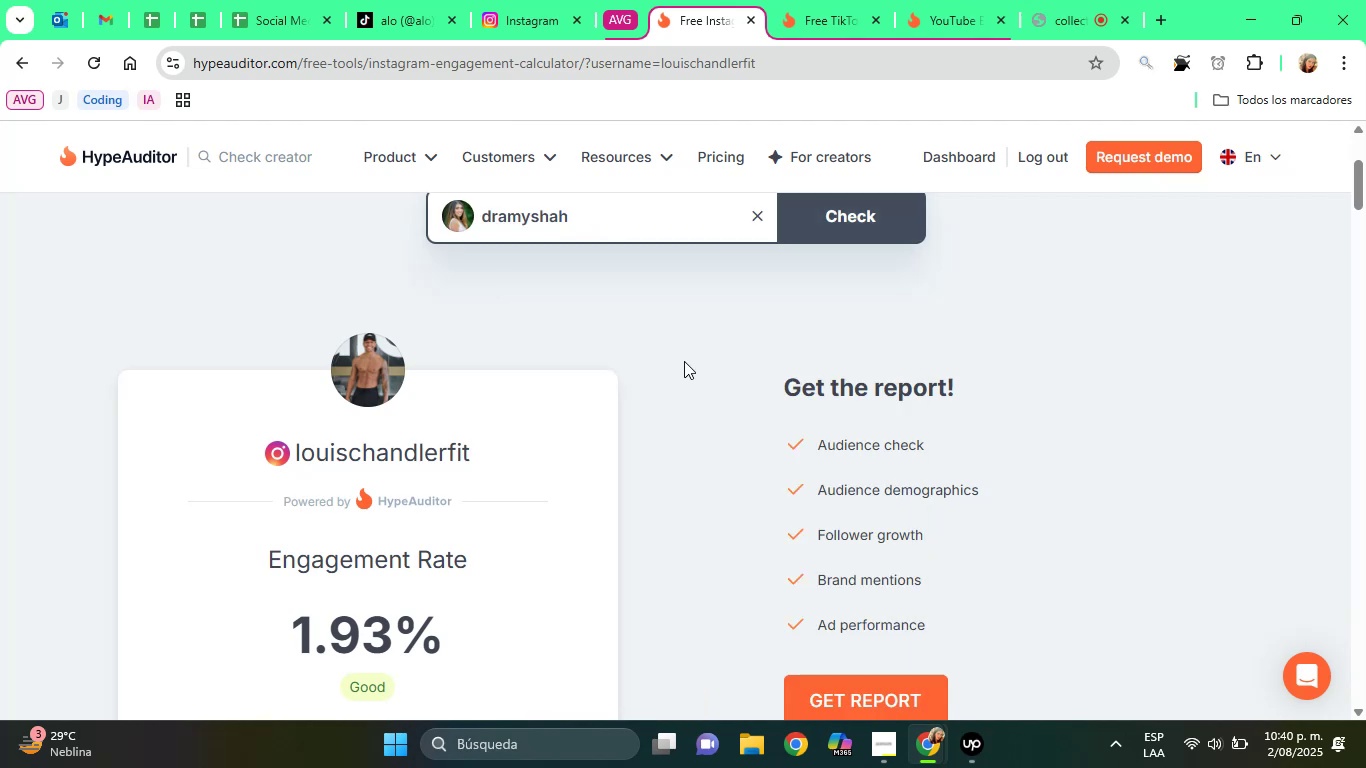 
wait(6.39)
 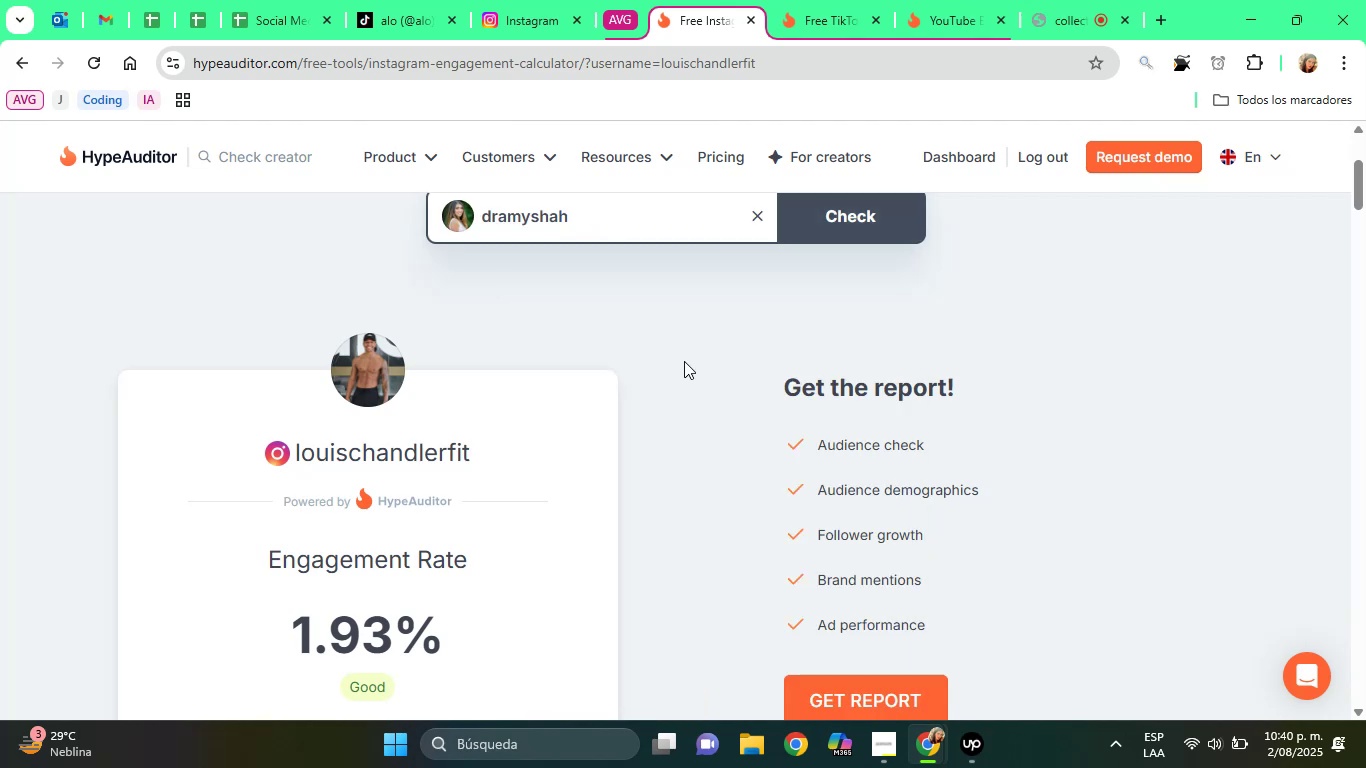 
left_click([410, 0])
 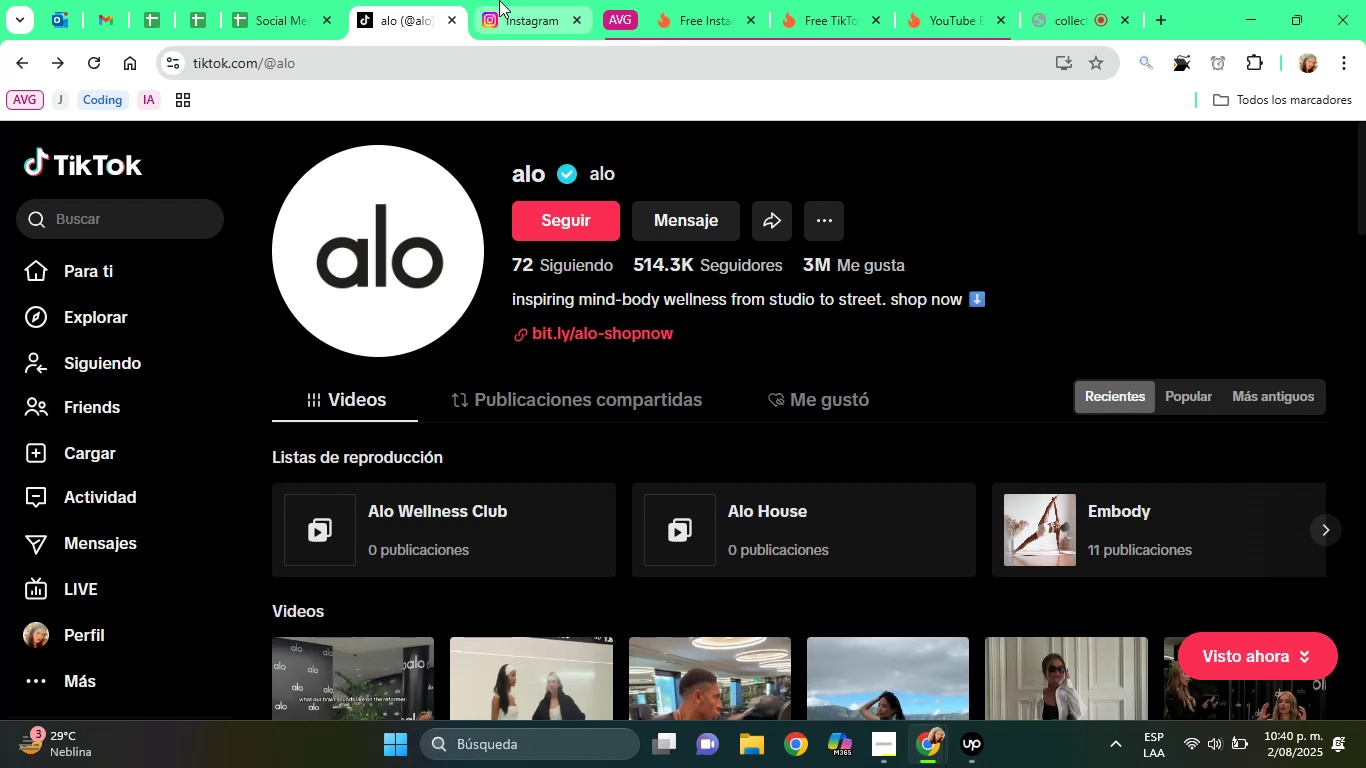 
left_click([499, 0])
 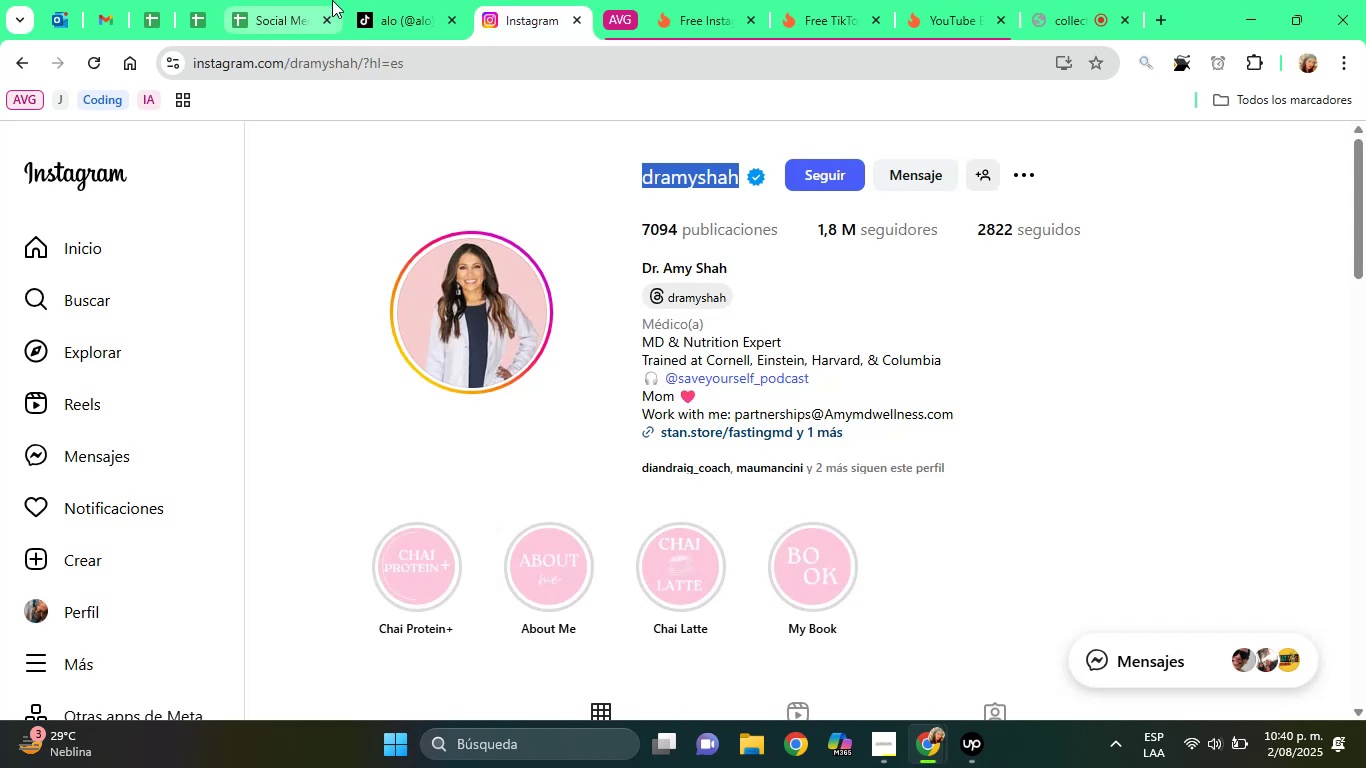 
left_click([326, 0])
 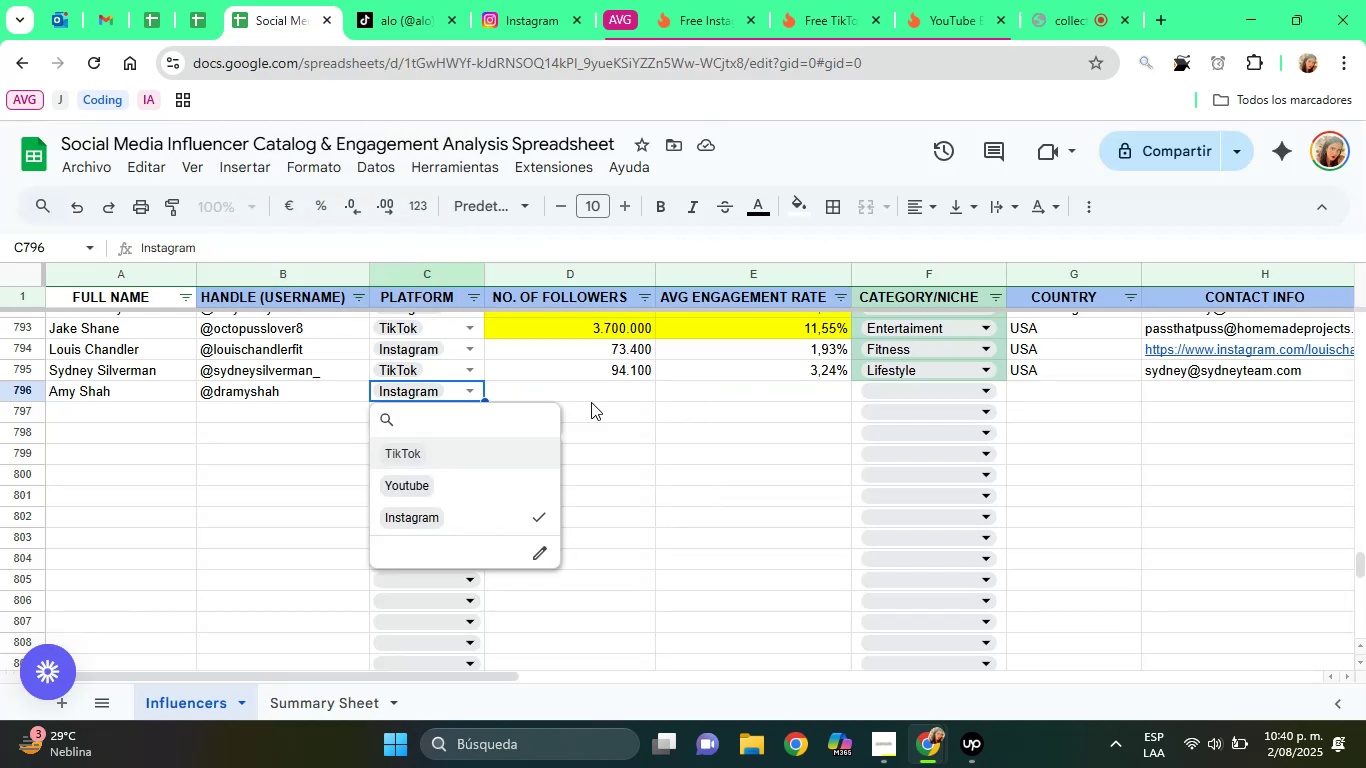 
left_click([587, 394])
 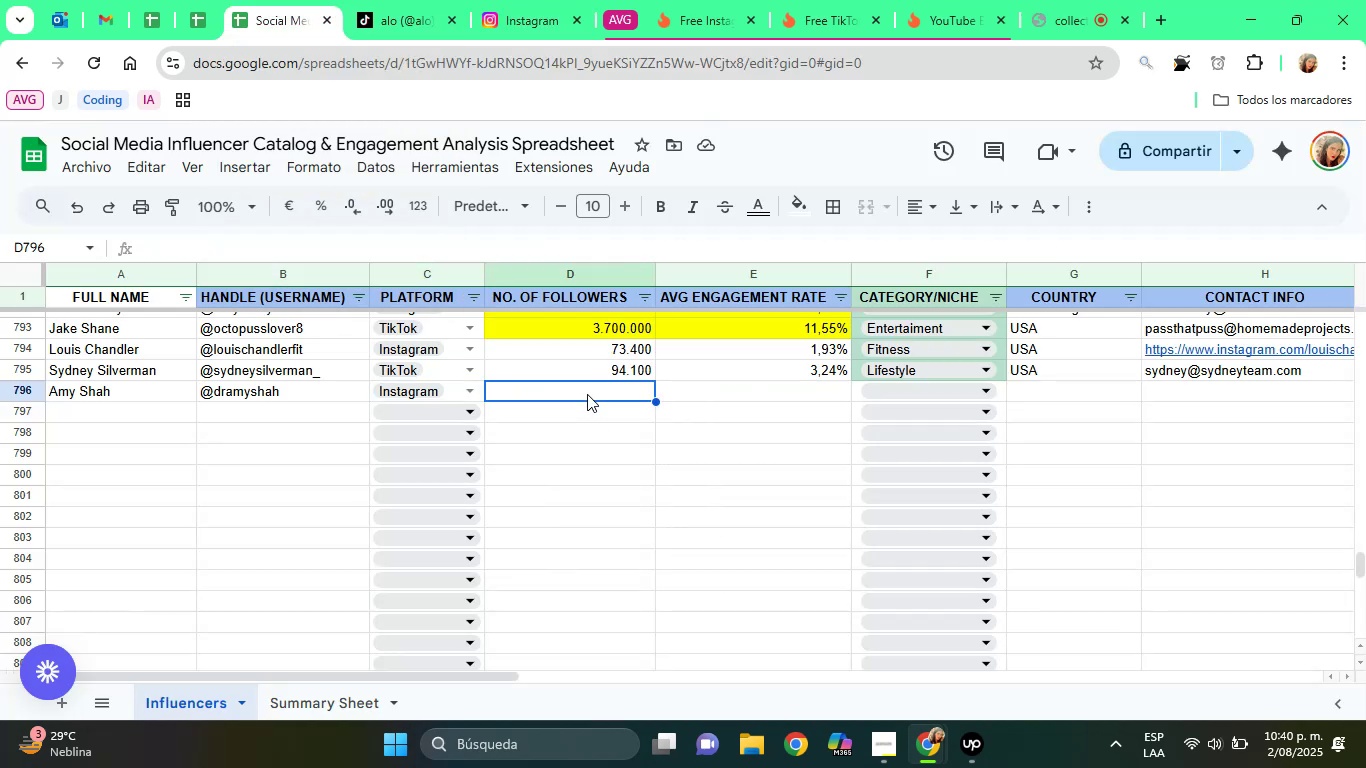 
type(1800000)
key(Tab)
type(1,93%)
 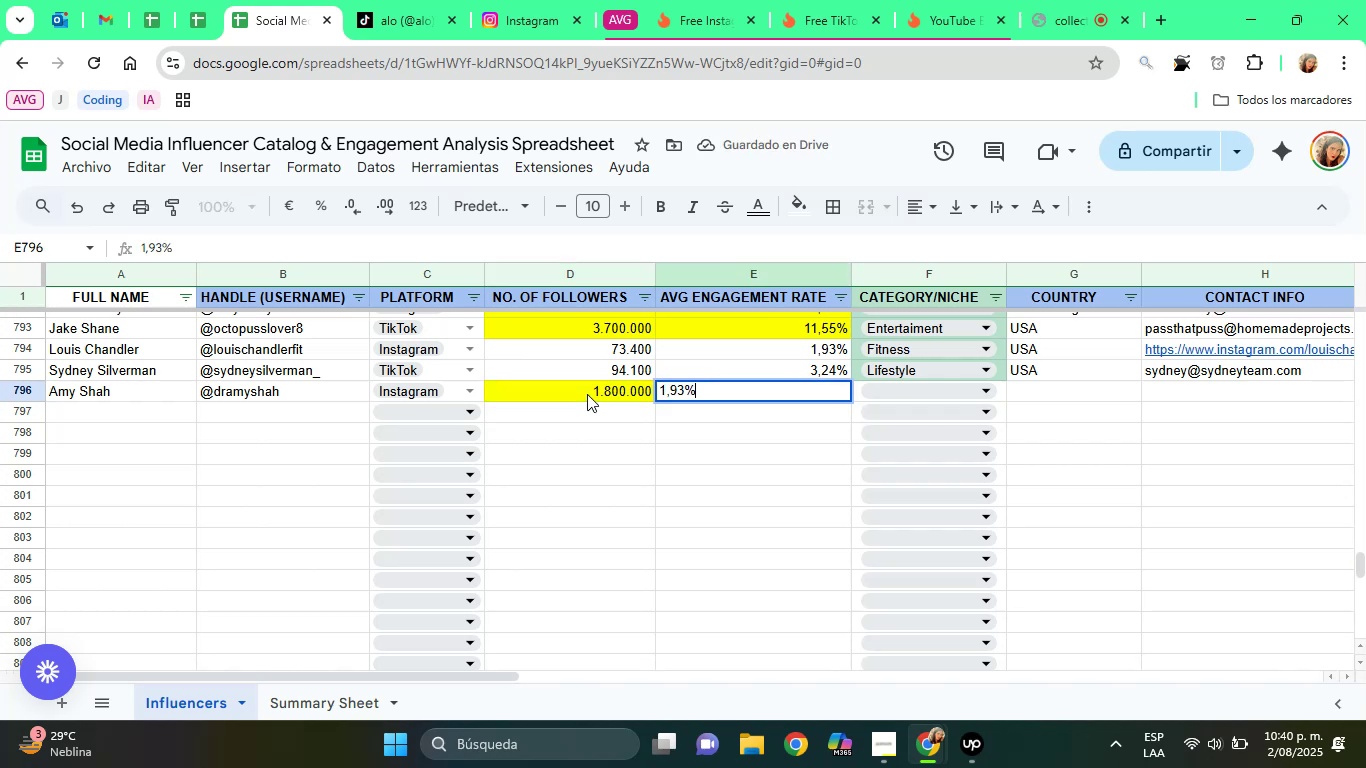 
key(Enter)
 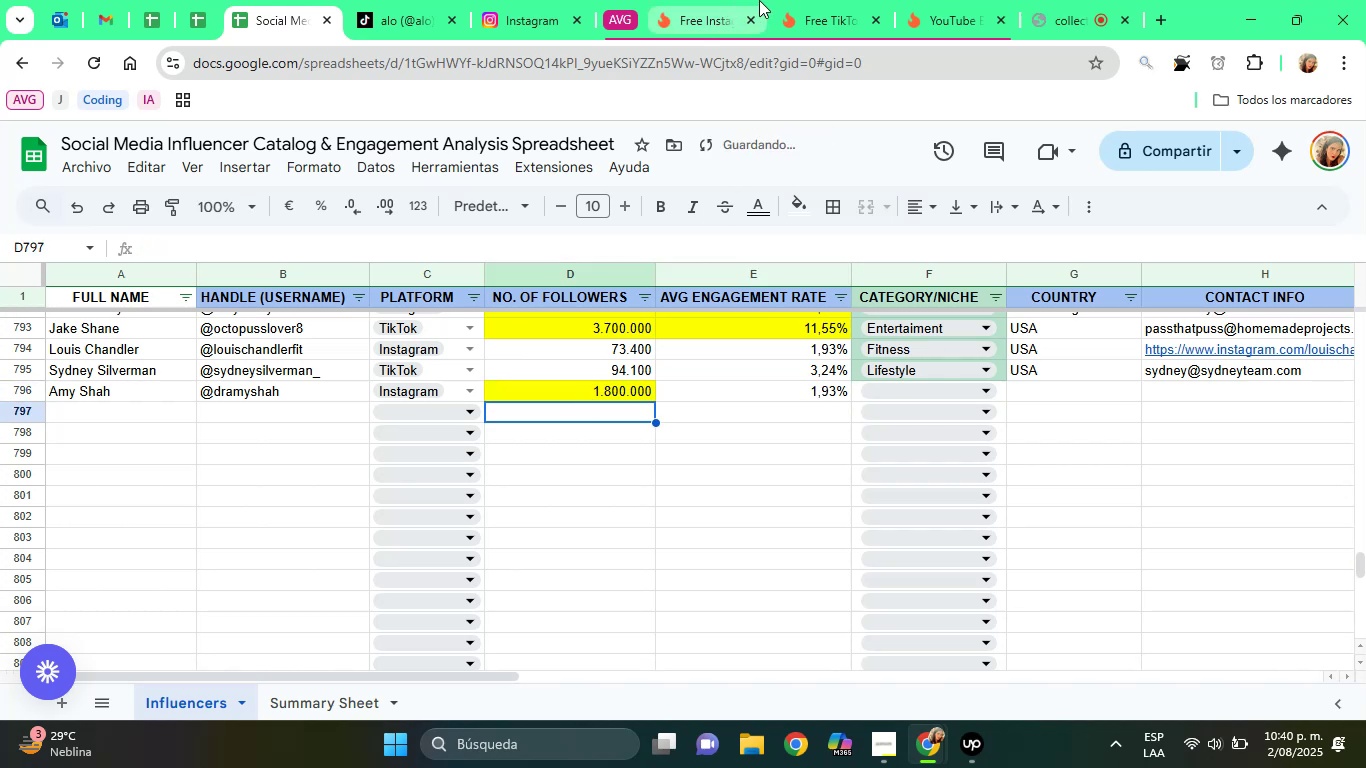 
left_click([701, 0])
 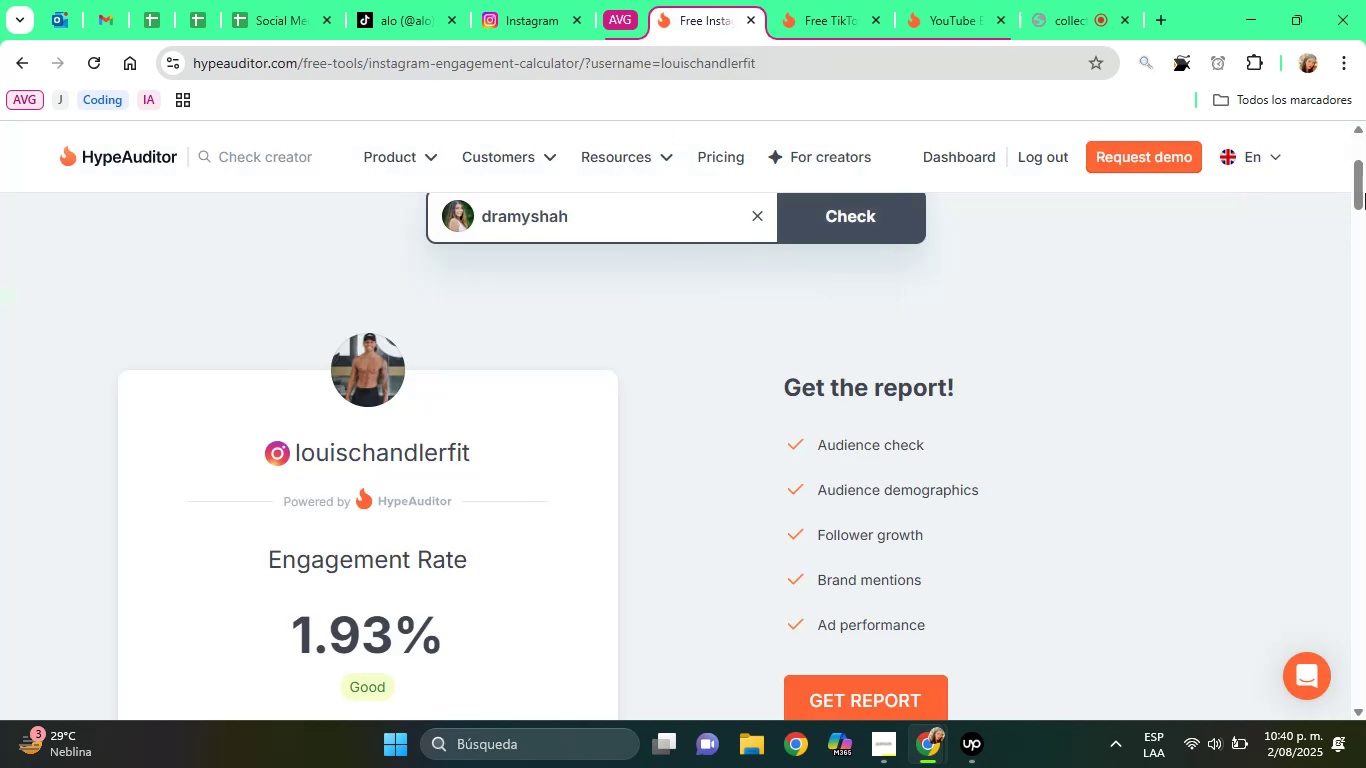 
left_click_drag(start_coordinate=[1365, 190], to_coordinate=[1365, 180])
 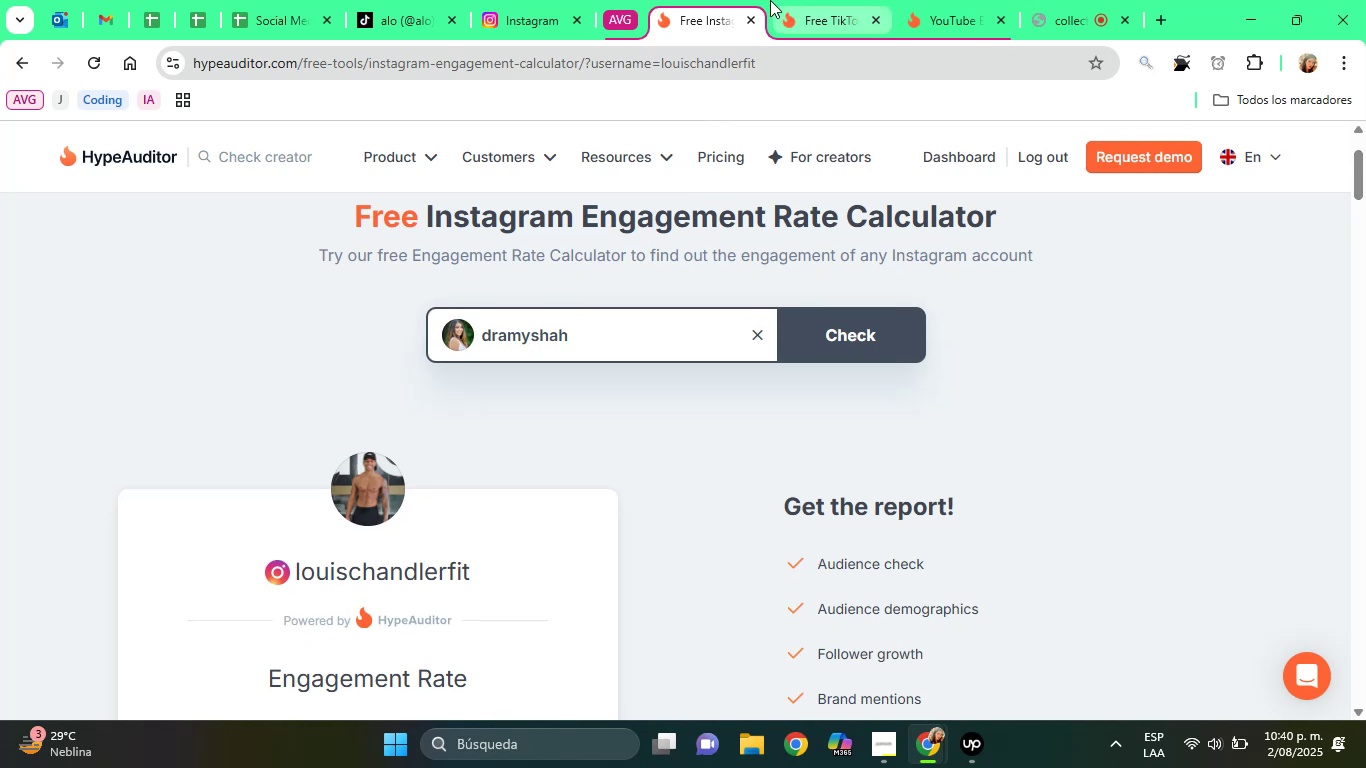 
left_click([770, 0])
 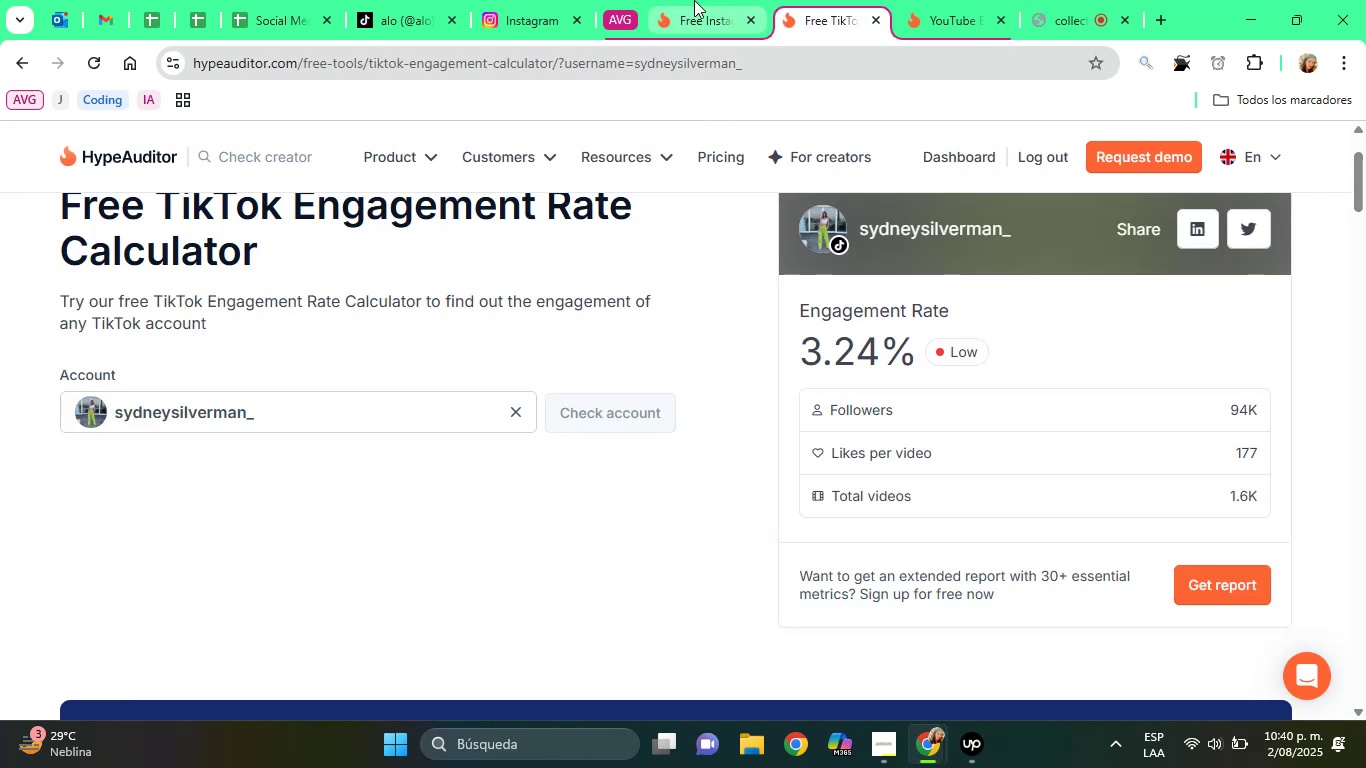 
left_click([693, 0])
 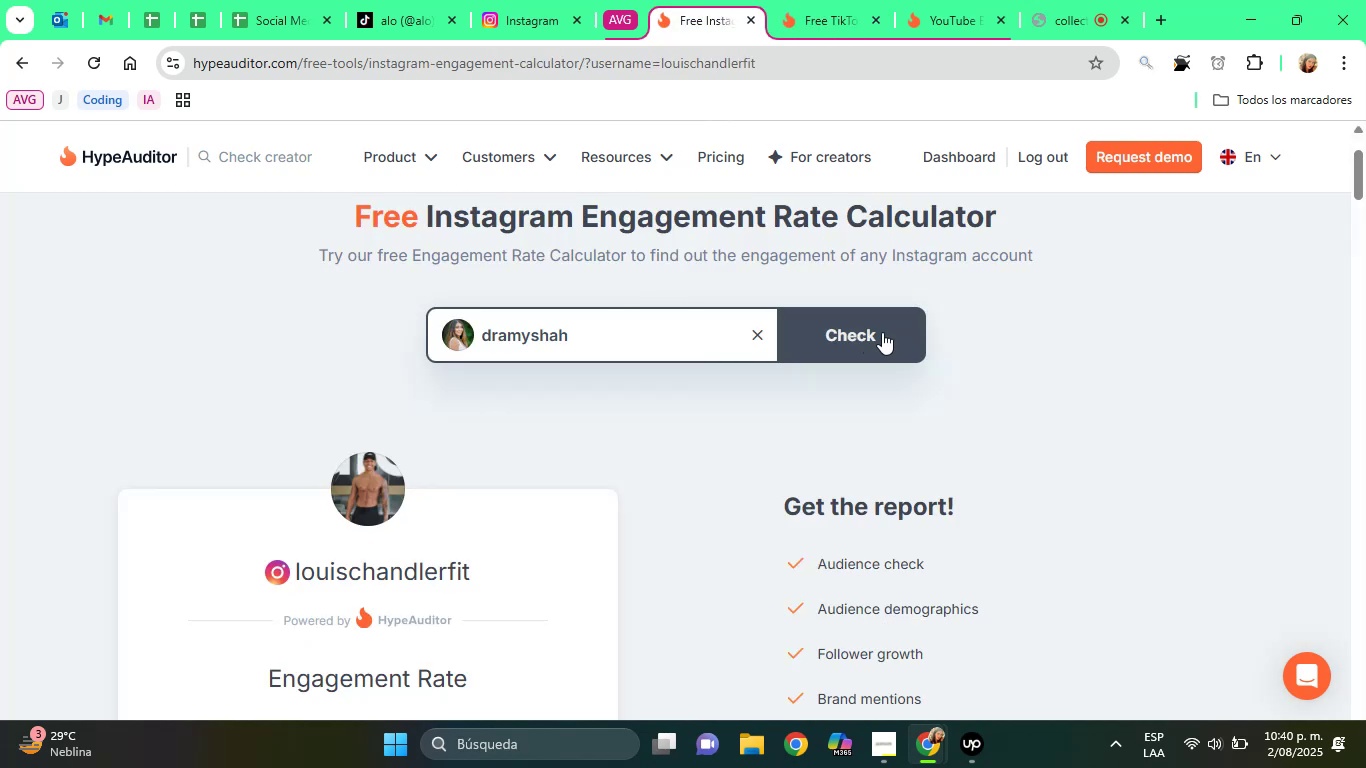 
left_click([882, 332])
 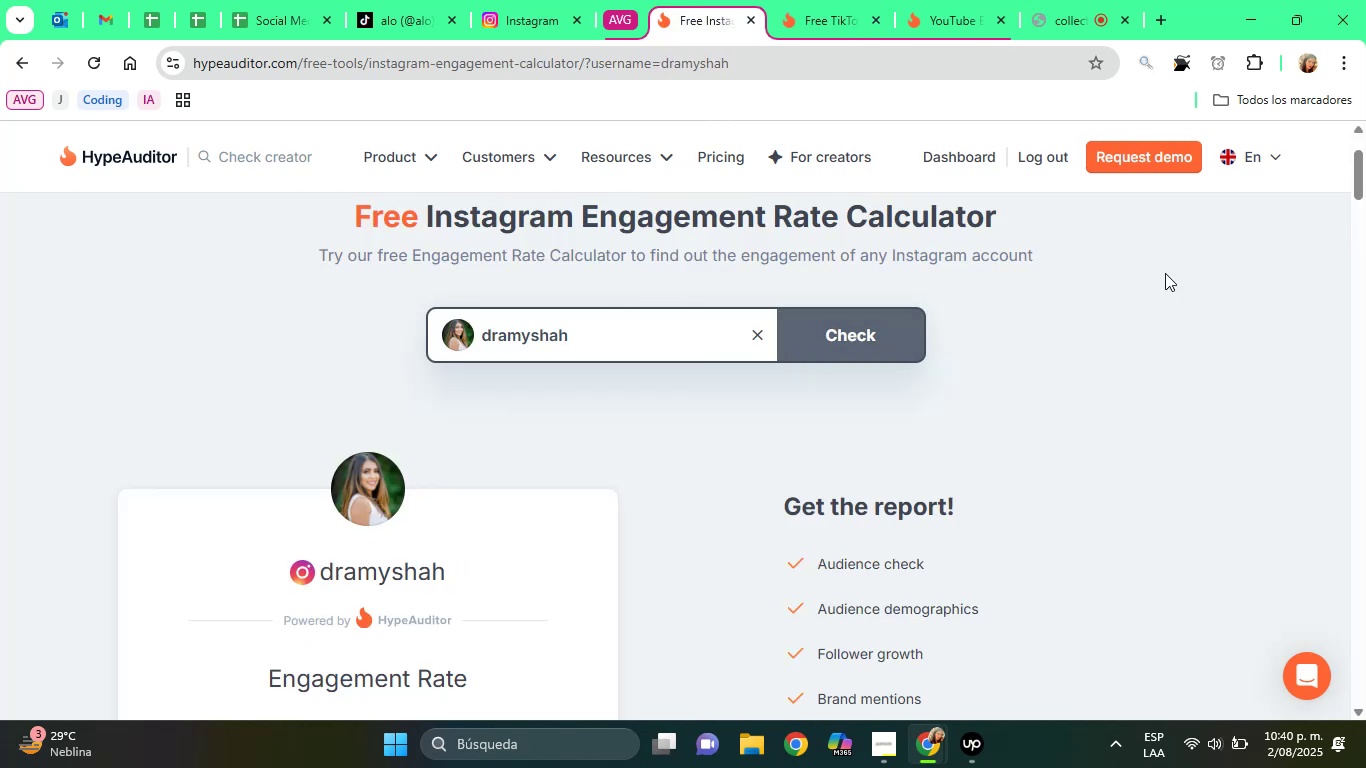 
left_click_drag(start_coordinate=[1365, 172], to_coordinate=[1365, 212])
 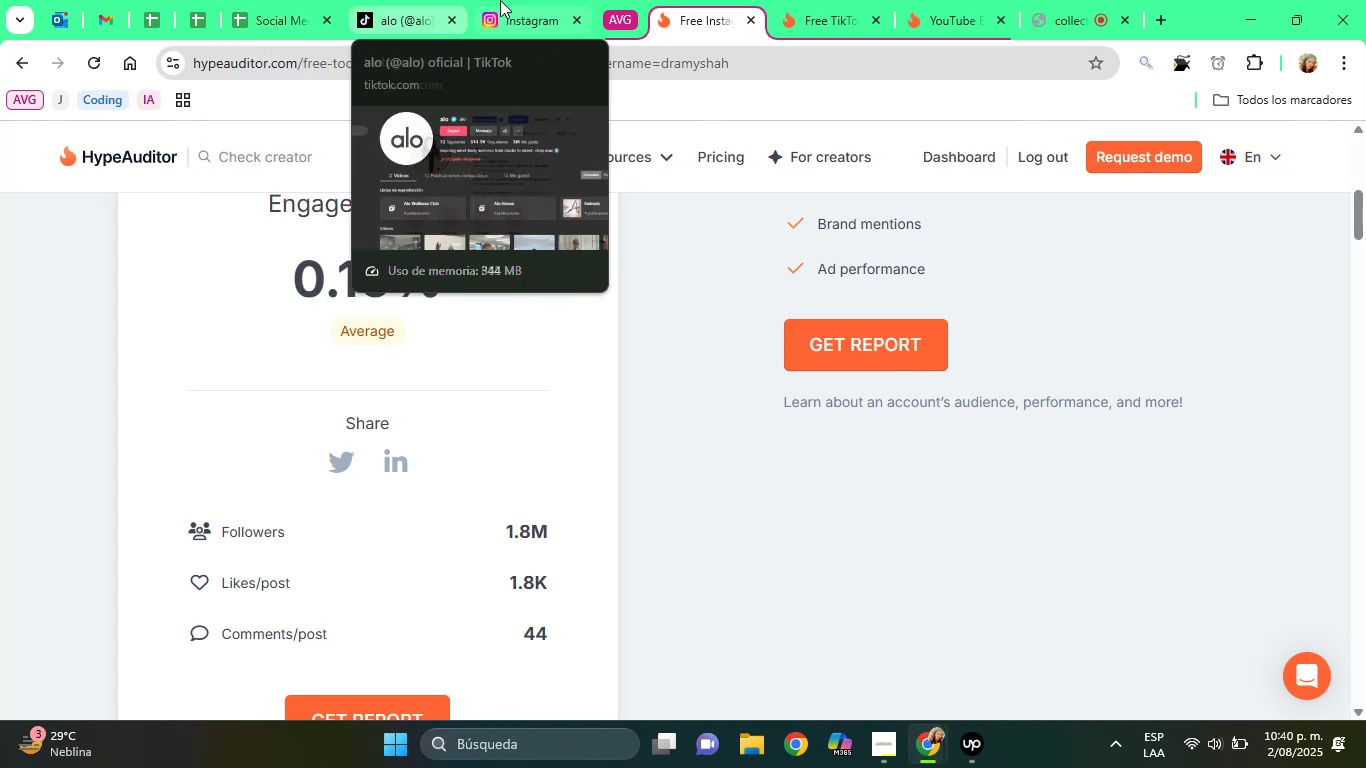 
left_click([500, 0])
 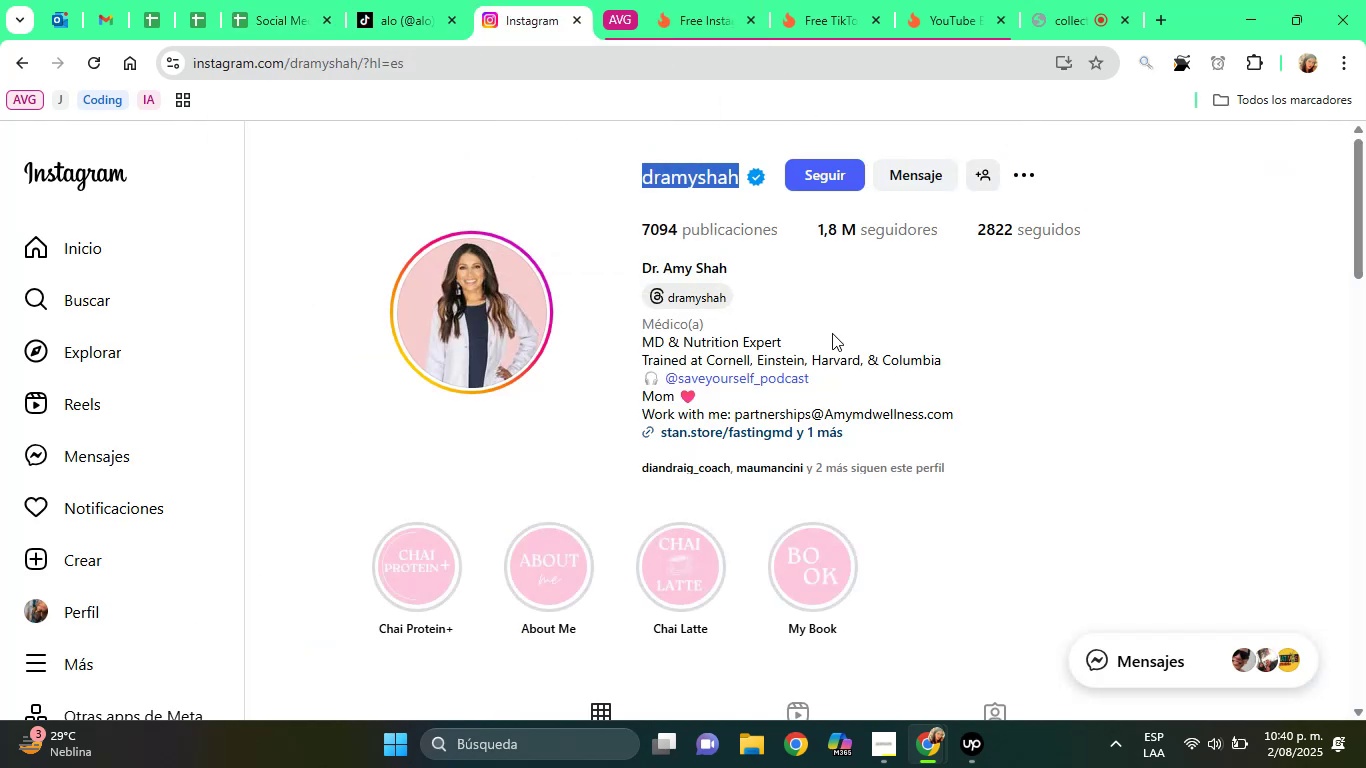 
left_click_drag(start_coordinate=[971, 414], to_coordinate=[735, 415])
 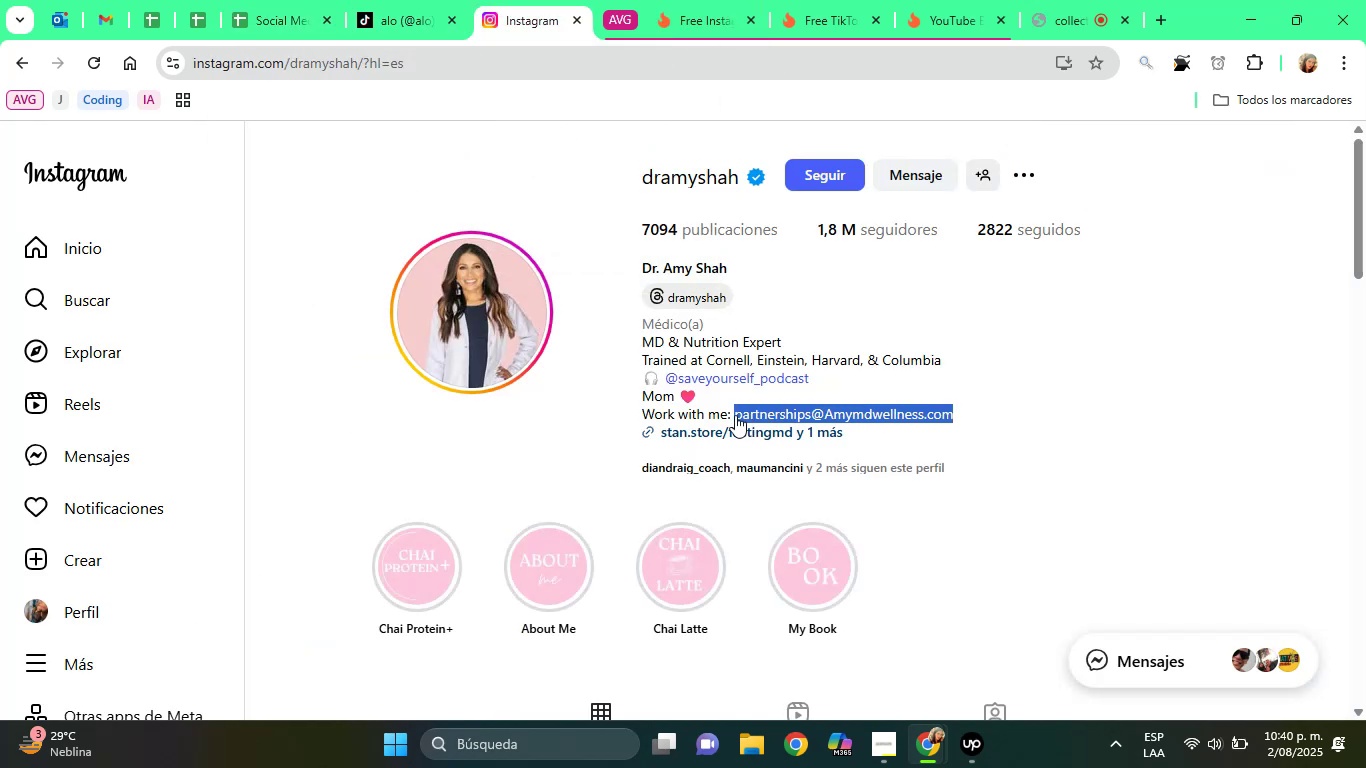 
right_click([735, 415])
 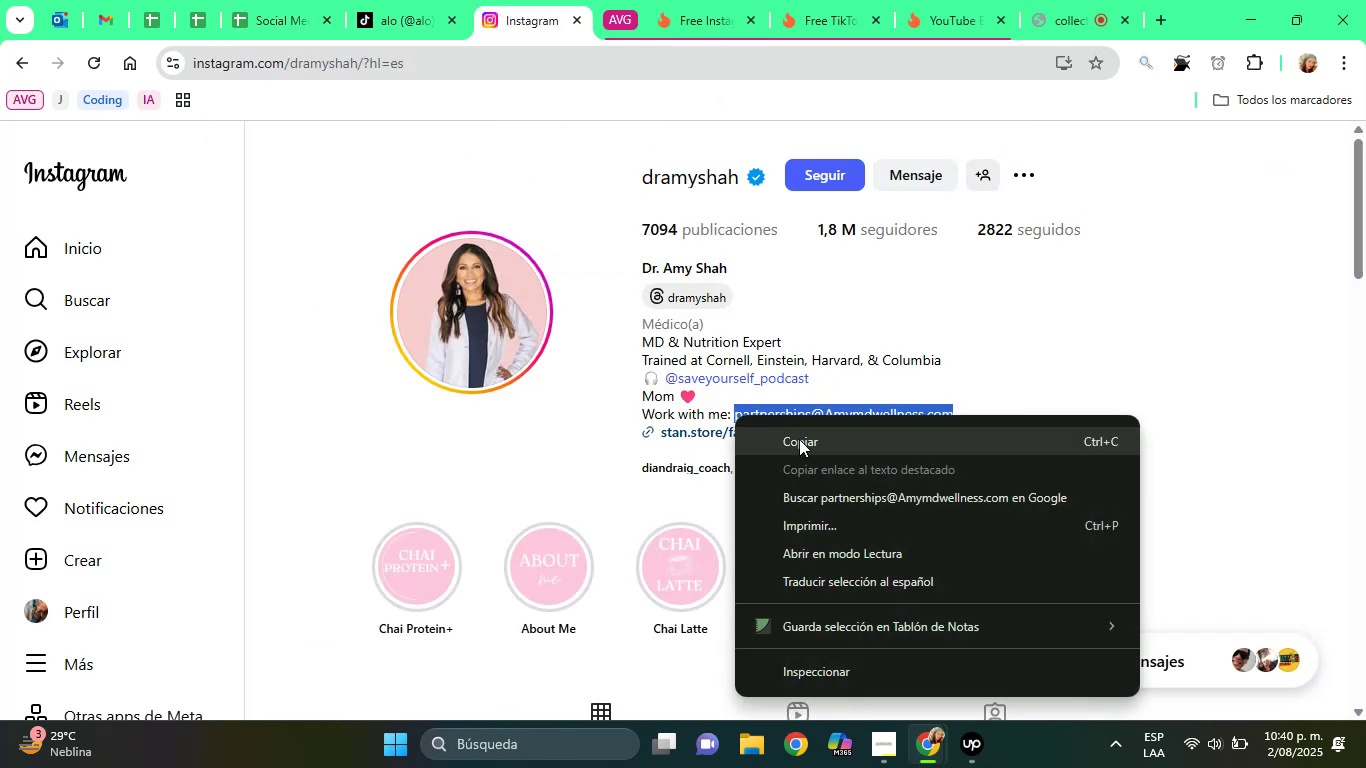 
left_click([799, 439])
 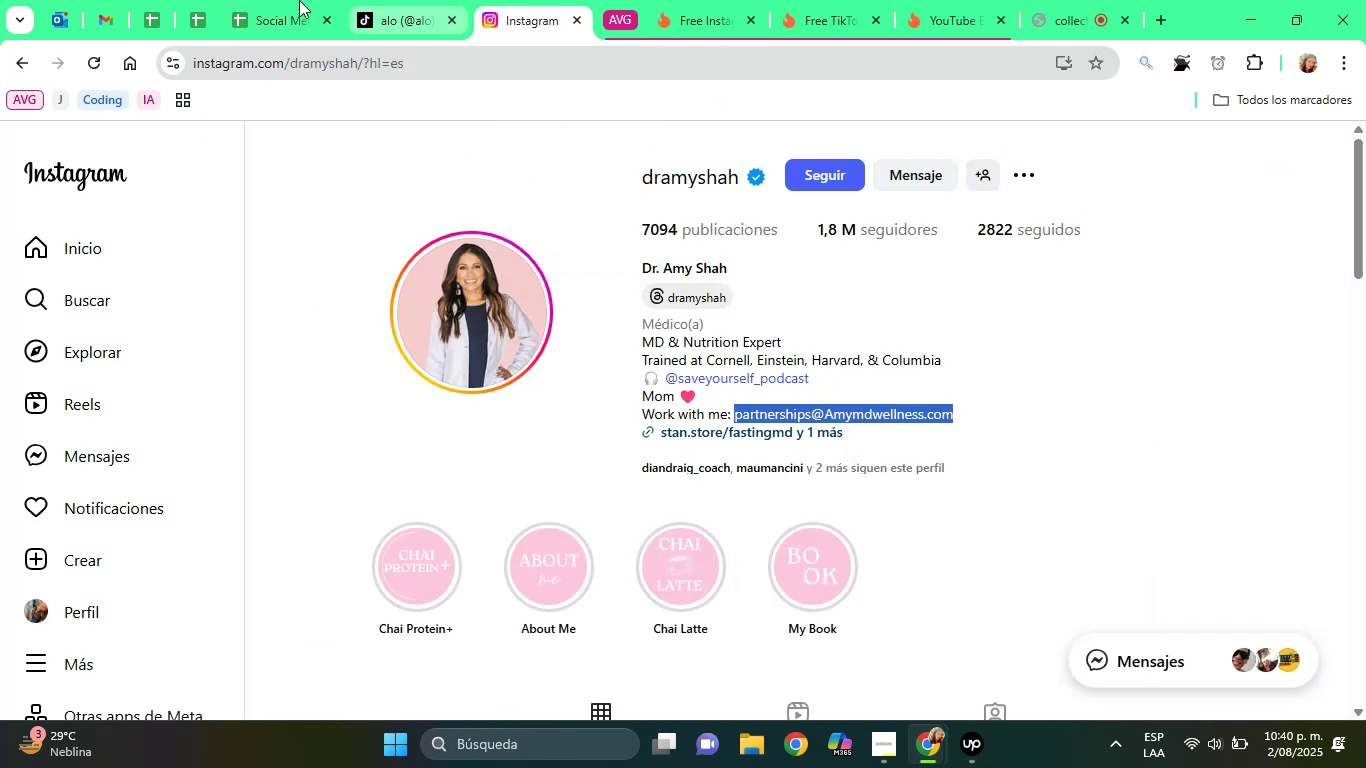 
left_click([271, 0])
 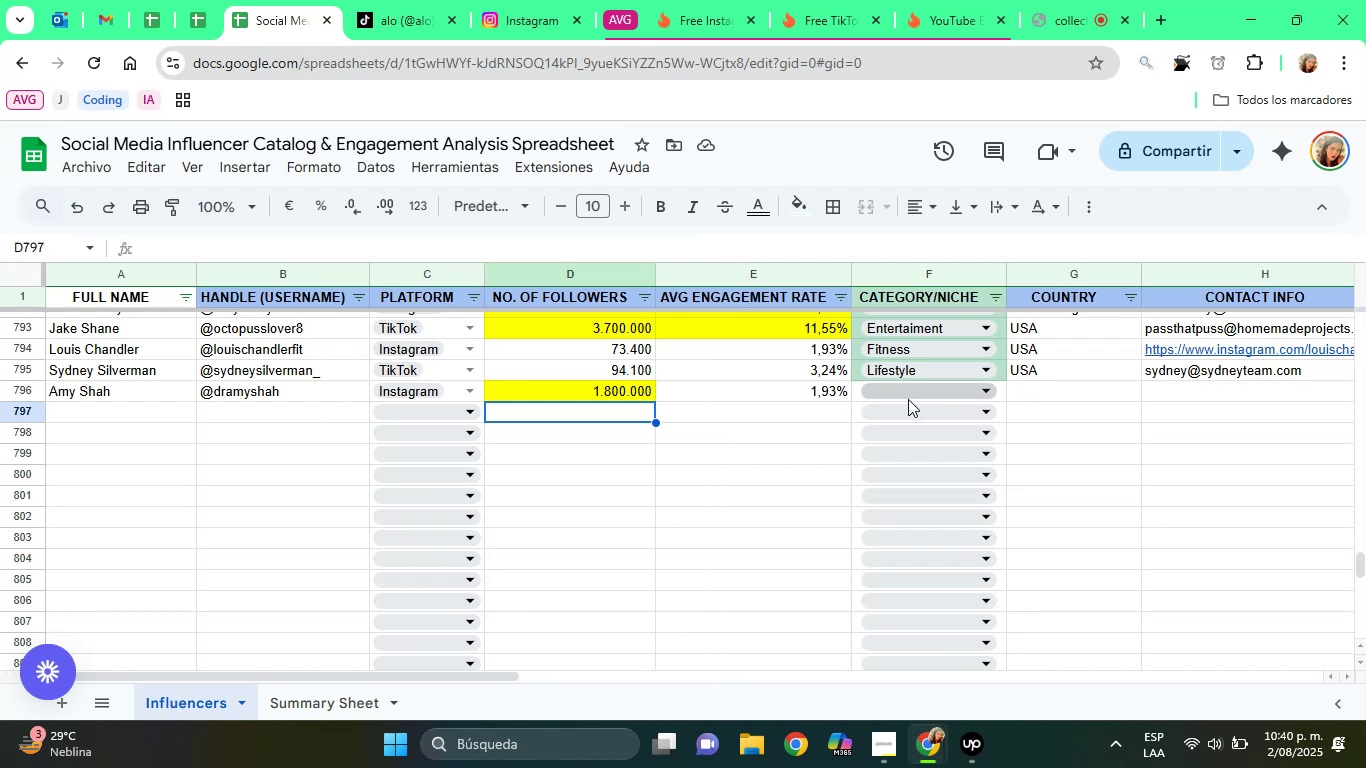 
left_click([908, 399])
 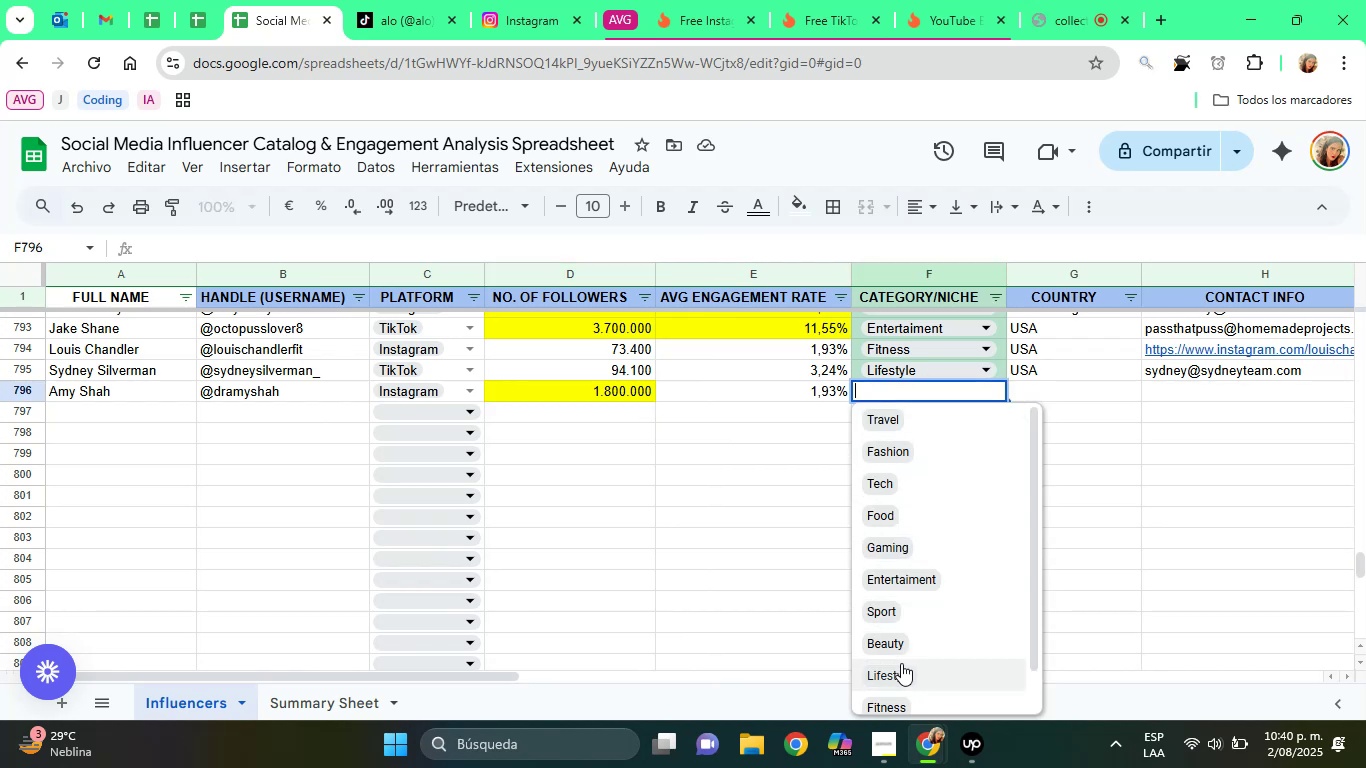 
left_click([900, 664])
 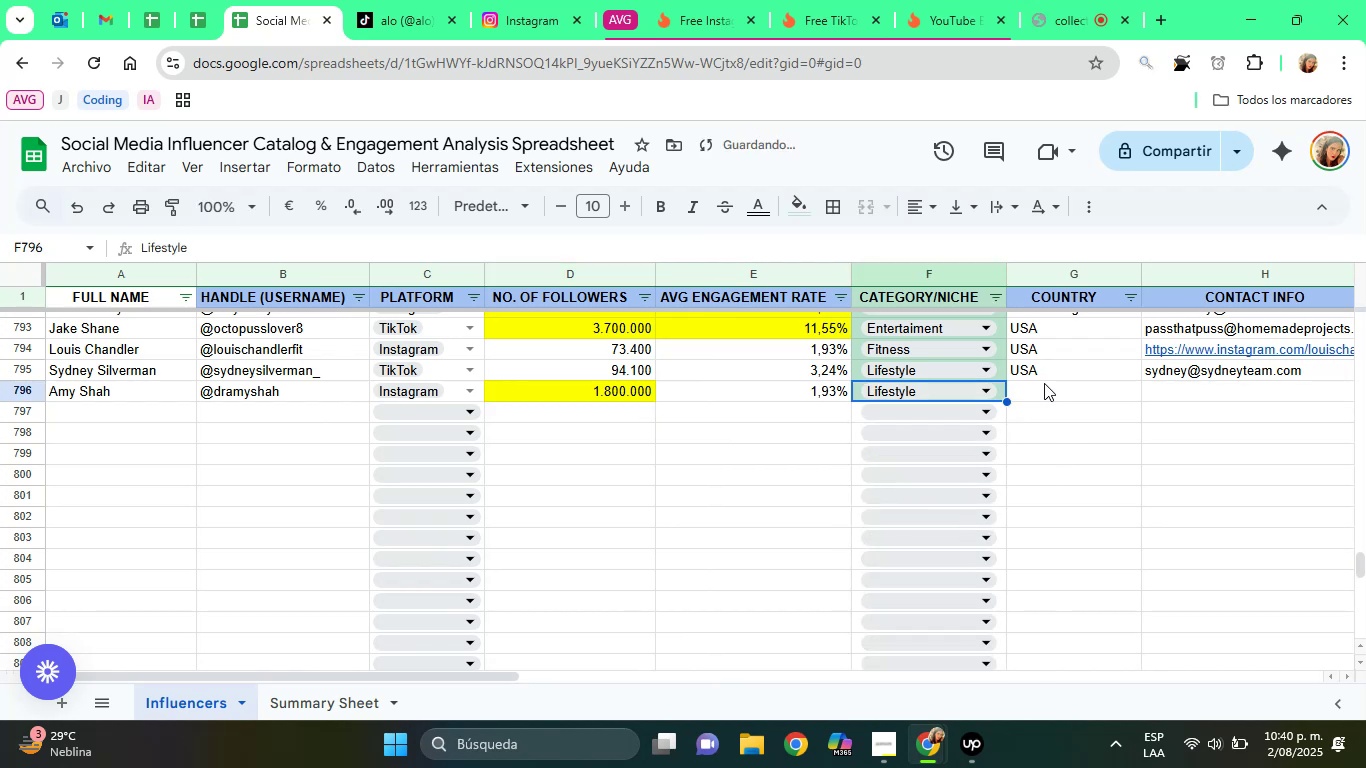 
left_click([1044, 384])
 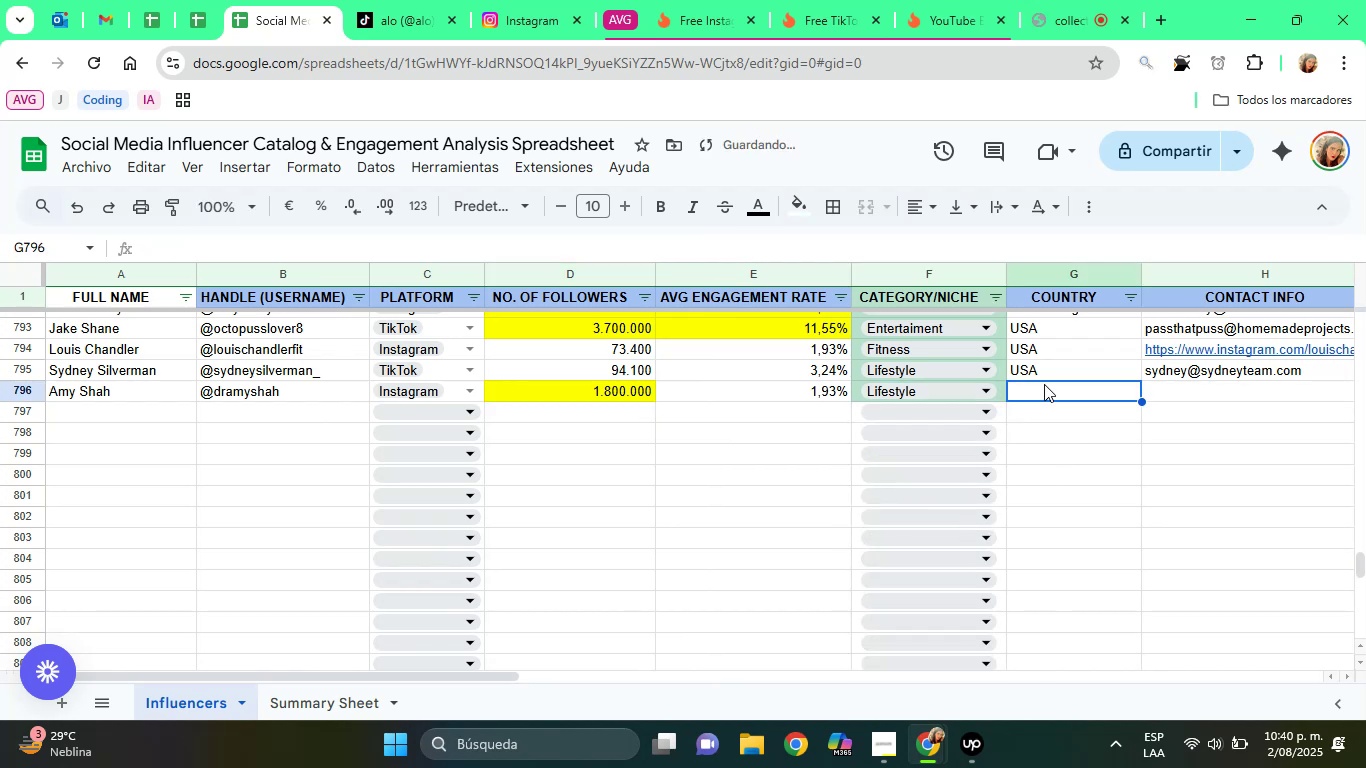 
type(USA)
key(Tab)
 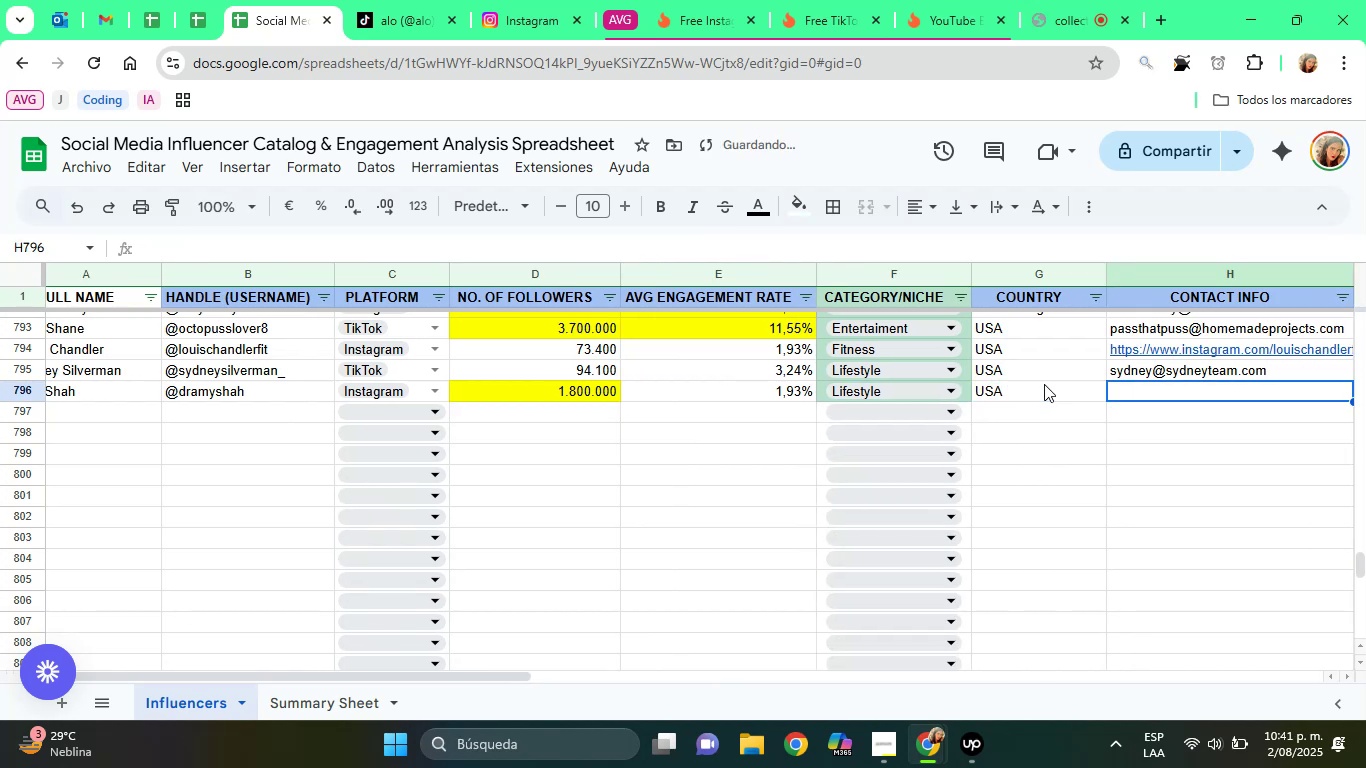 
key(Control+V)
 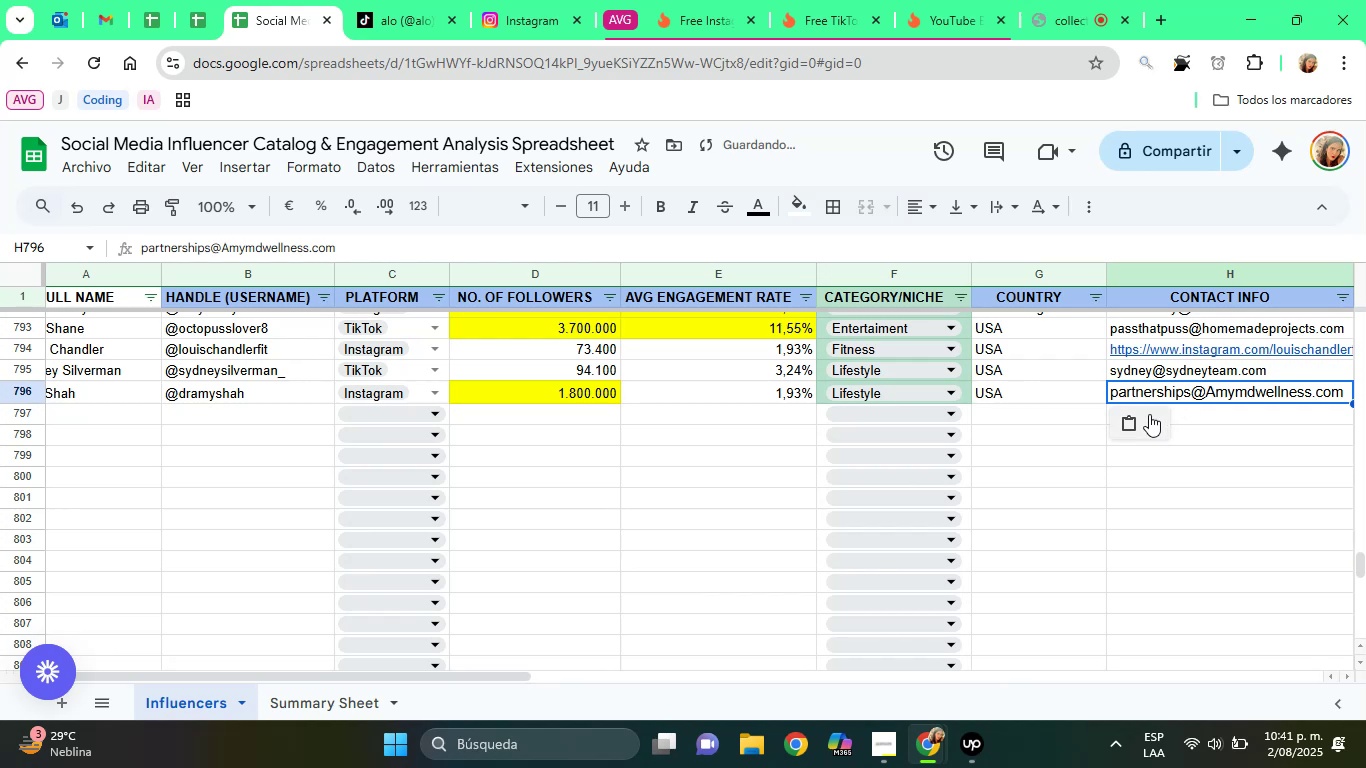 
left_click([1146, 418])
 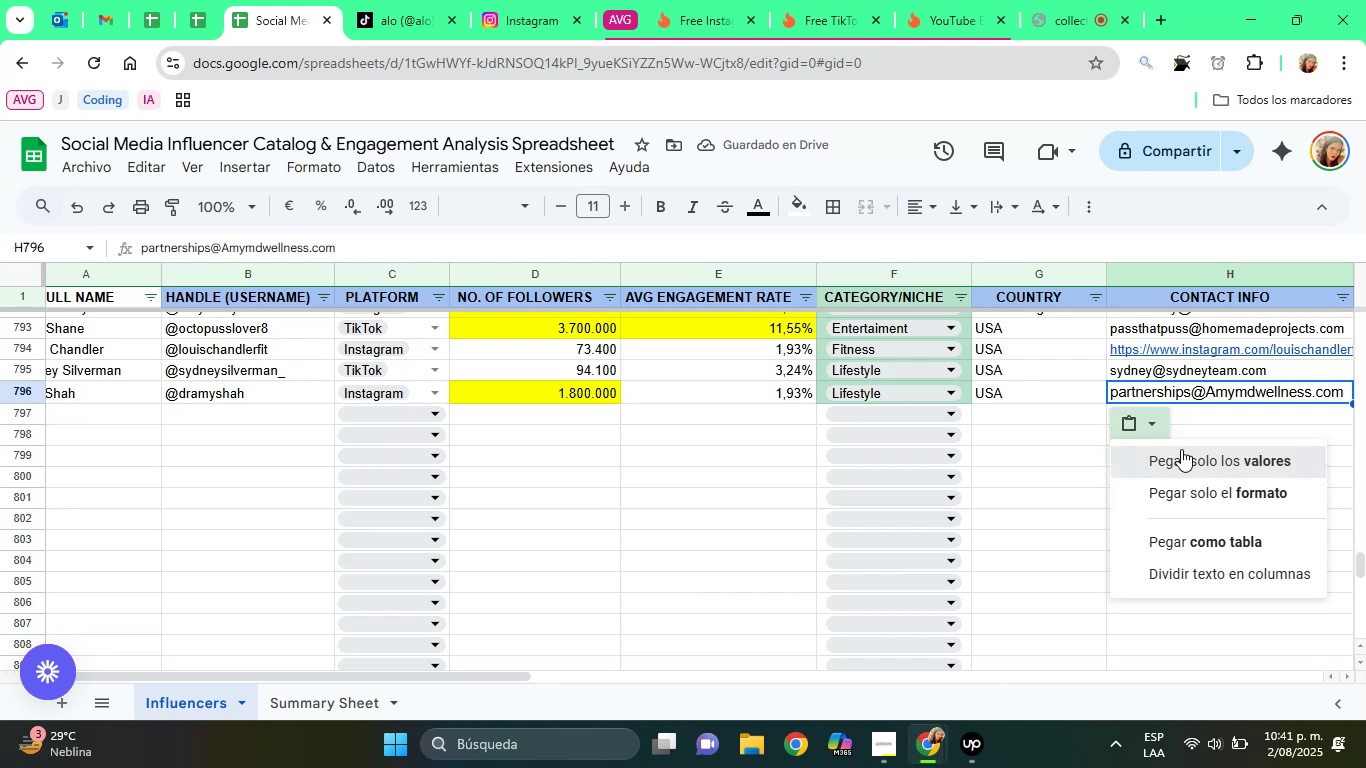 
left_click([1181, 449])
 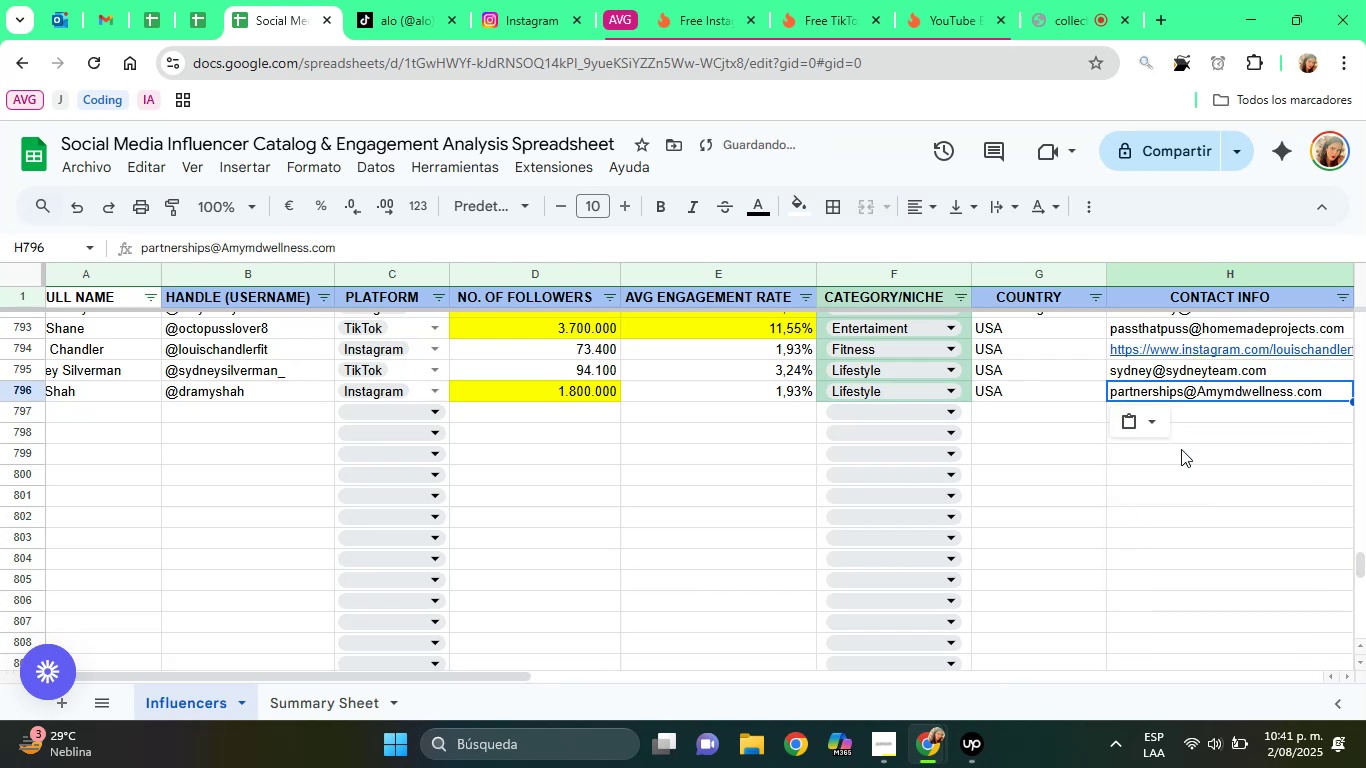 
key(ArrowRight)
 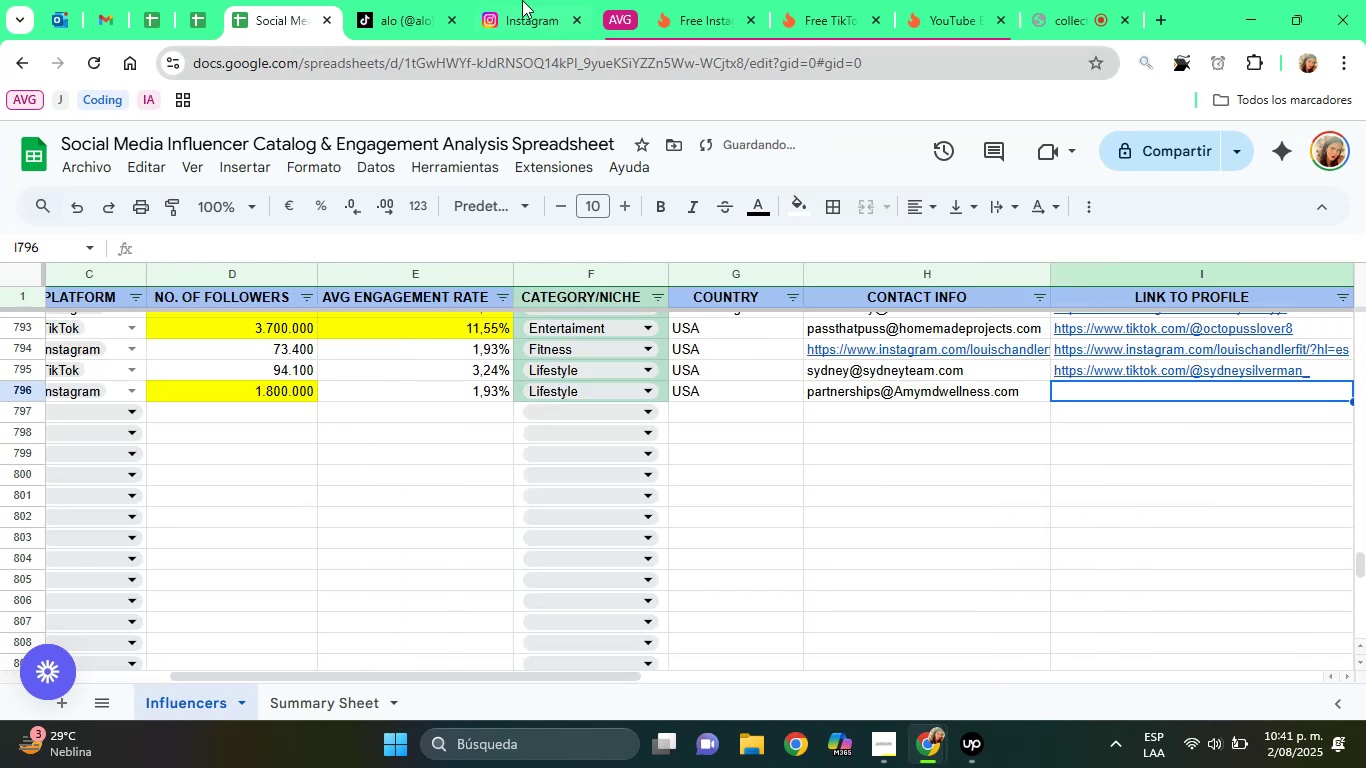 
left_click([517, 0])
 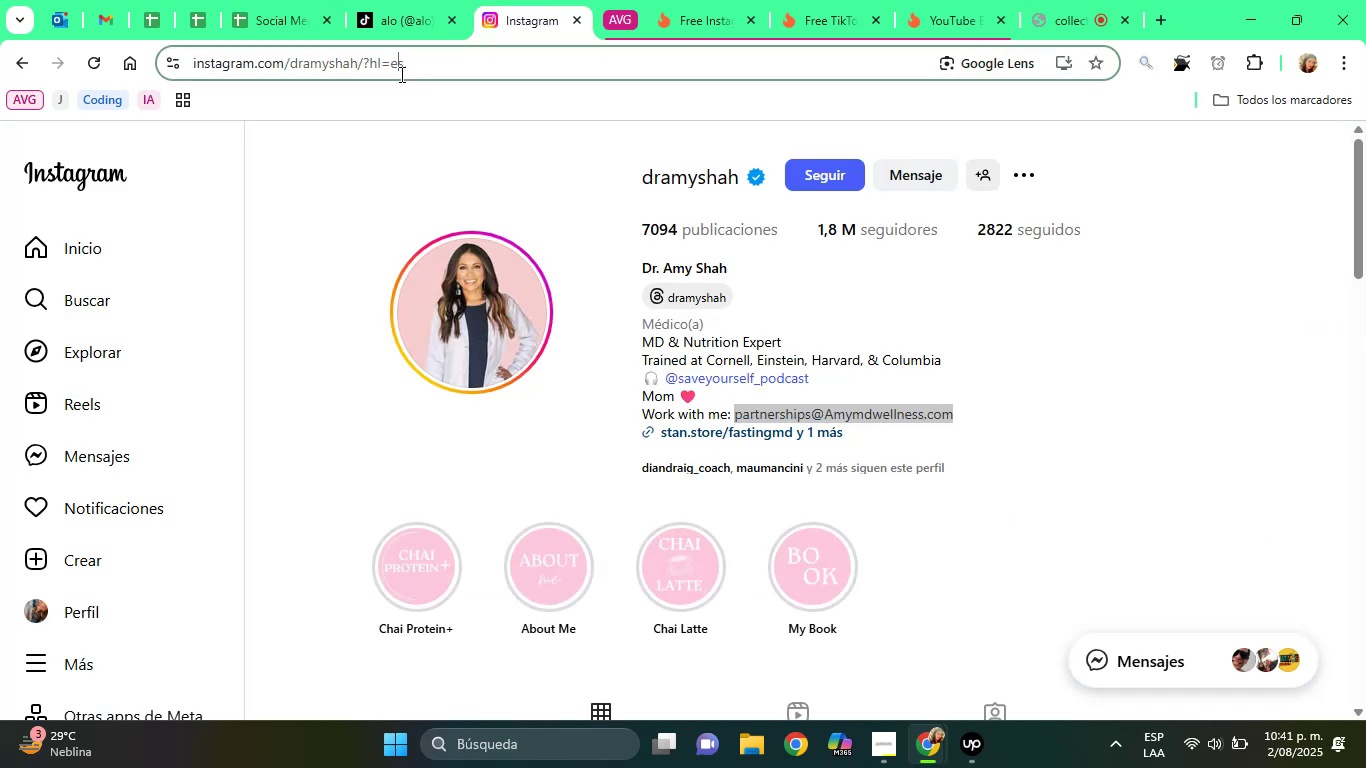 
left_click([400, 74])
 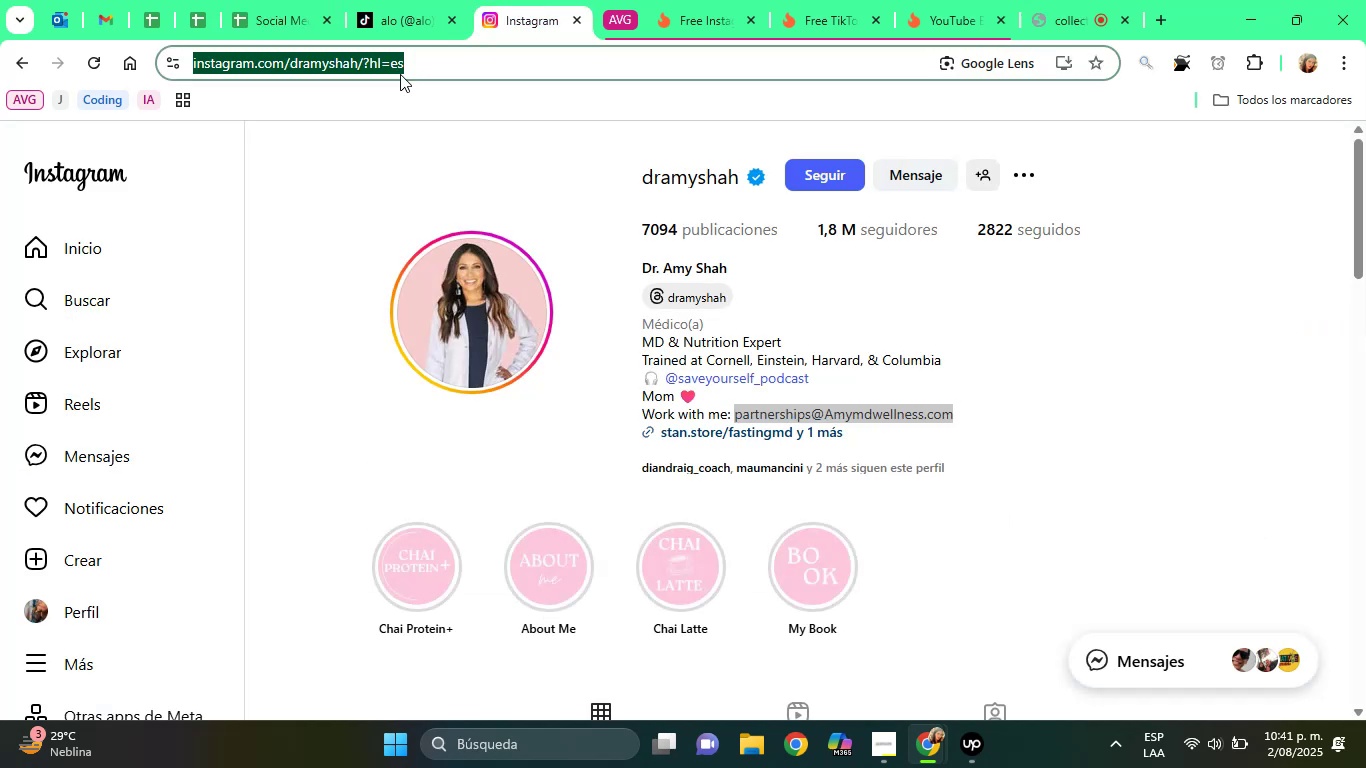 
right_click([400, 74])
 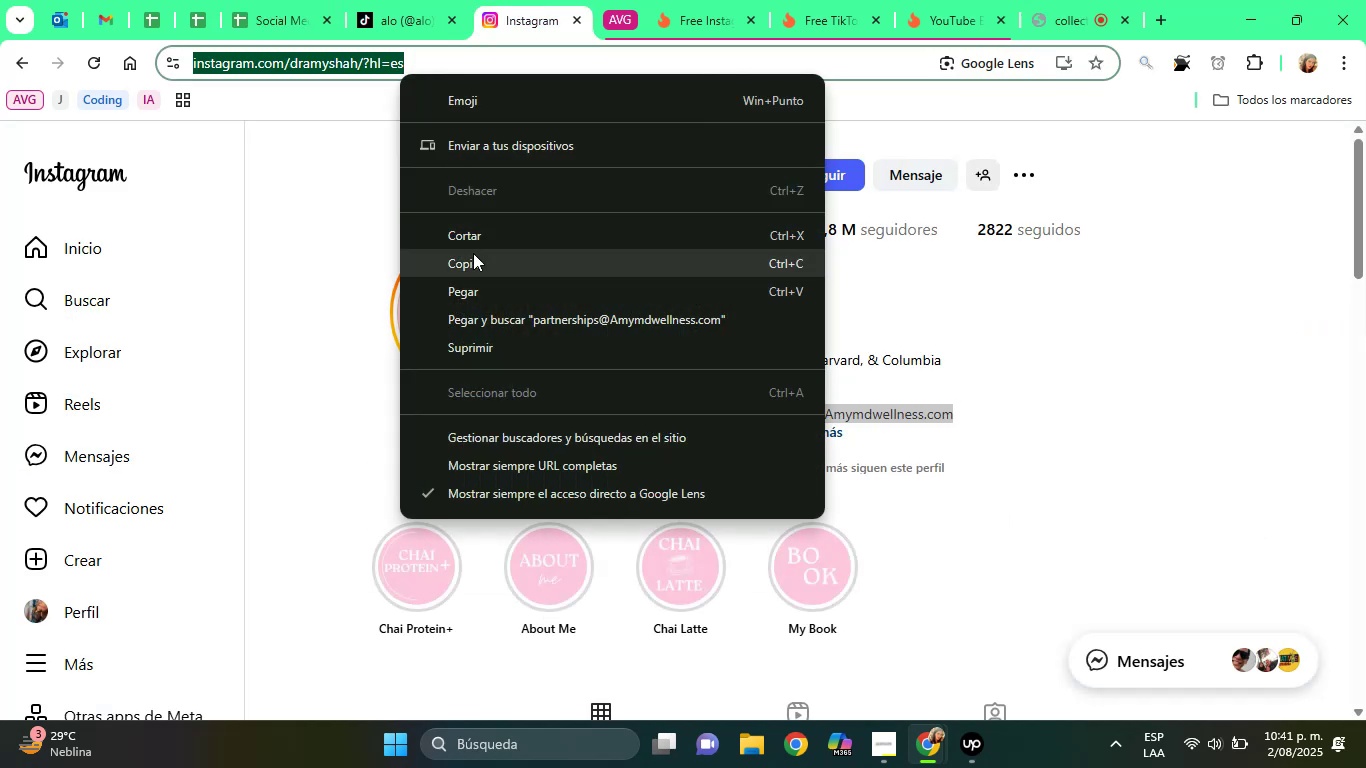 
left_click([471, 254])
 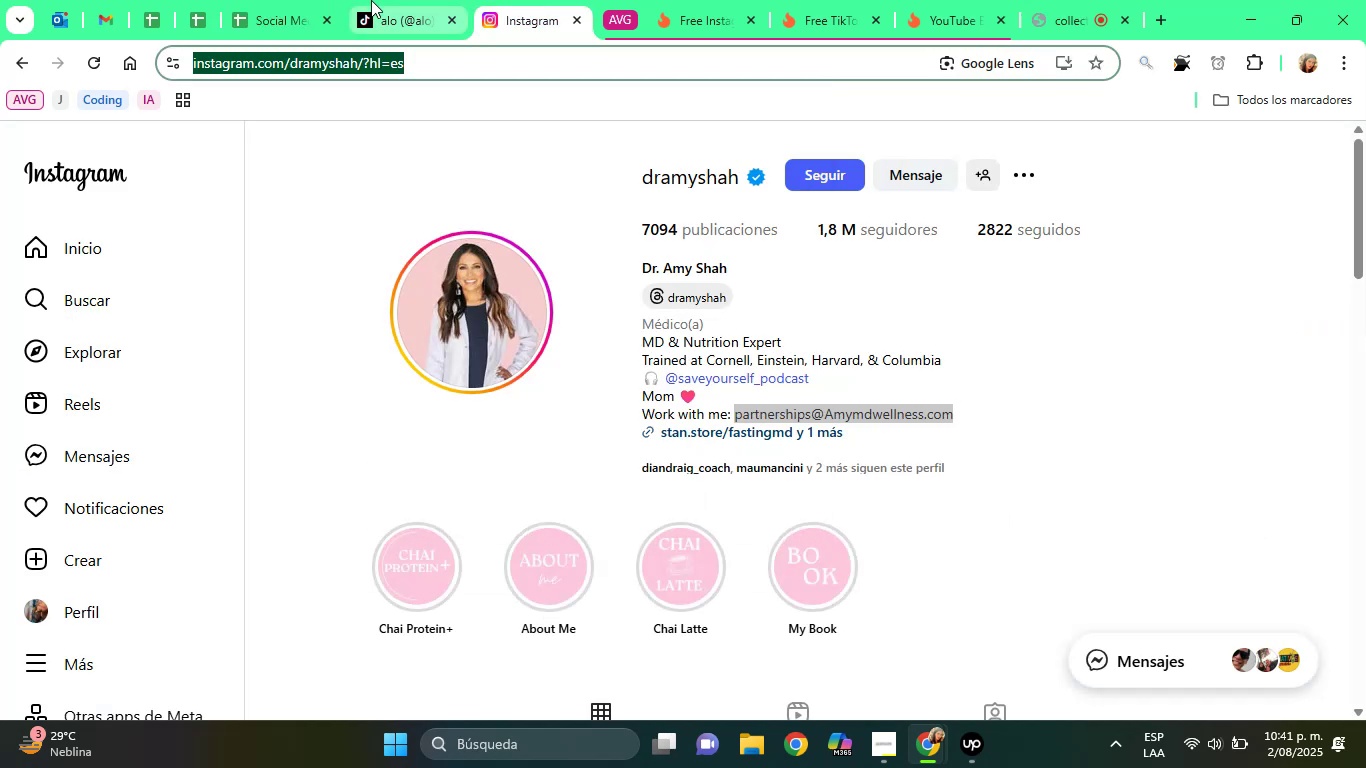 
left_click([371, 0])
 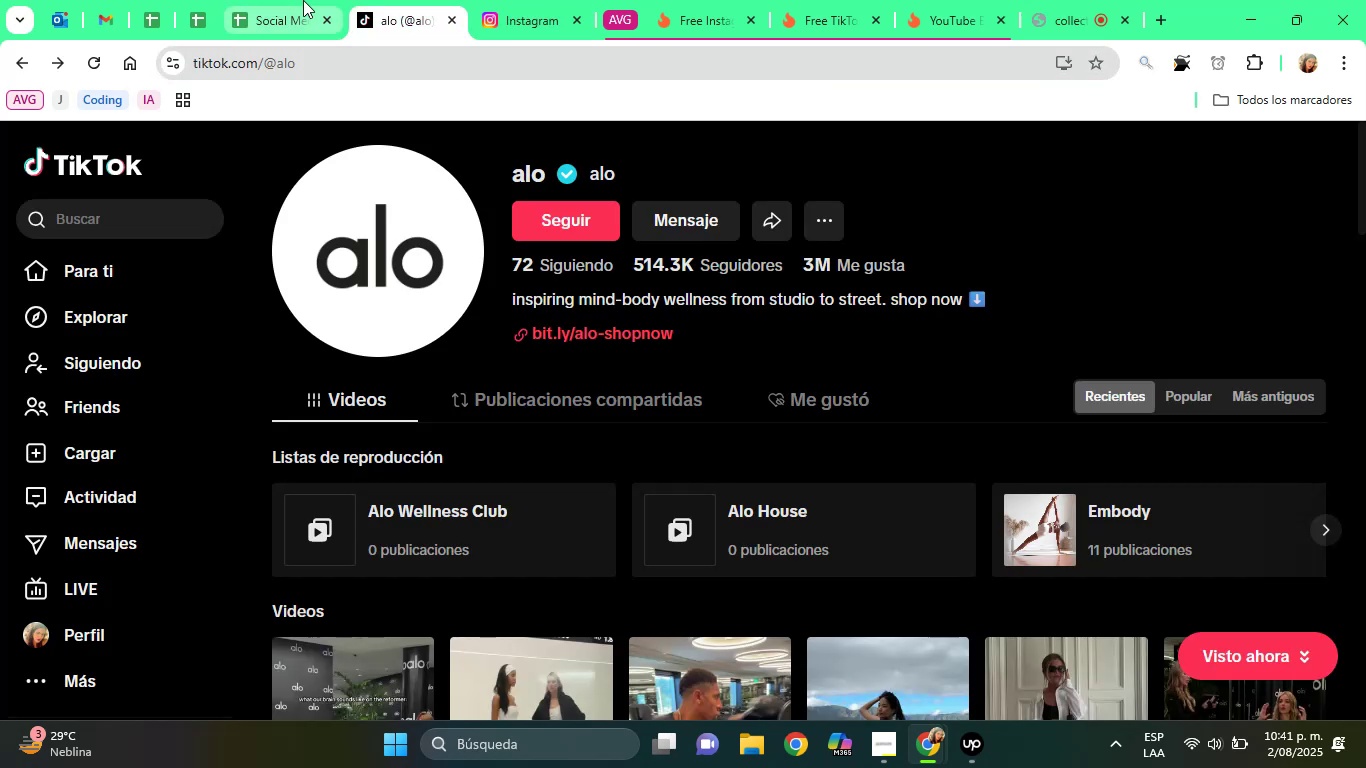 
left_click([303, 0])
 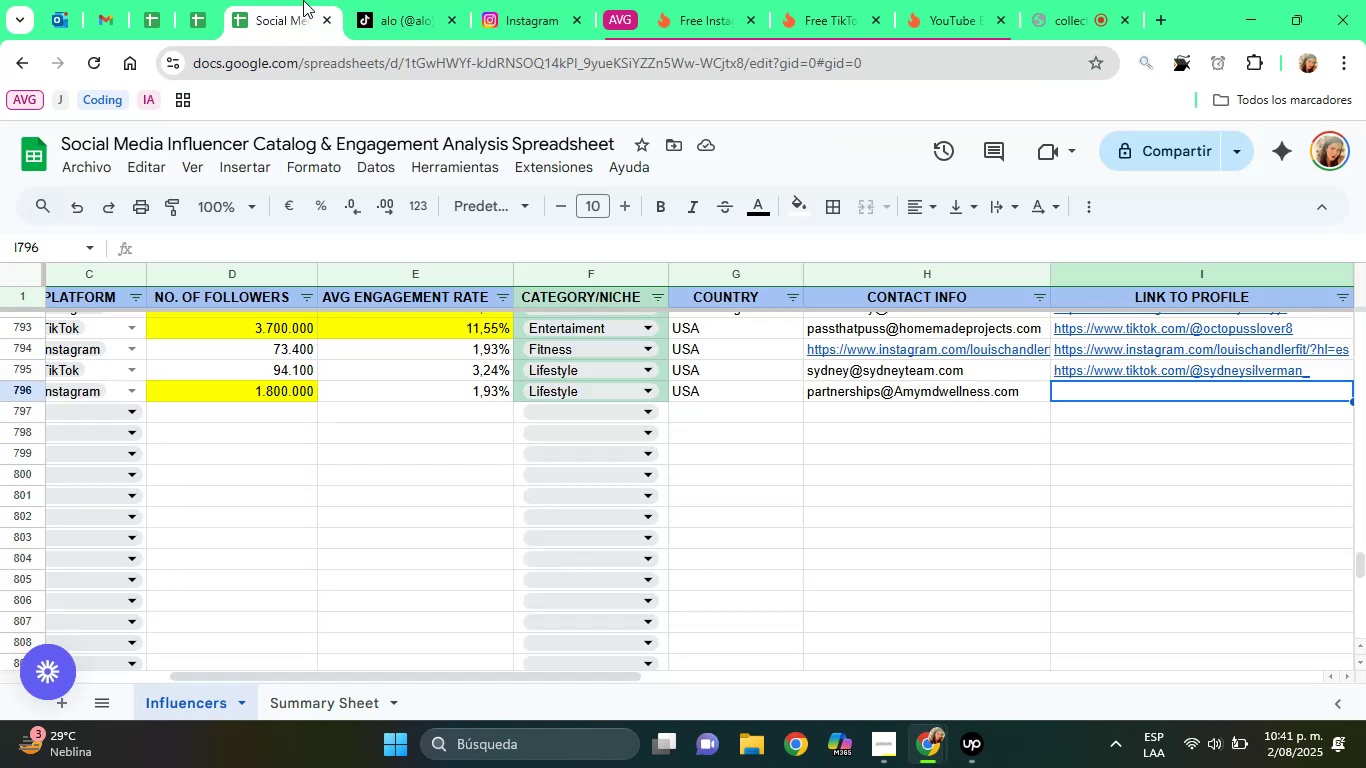 
key(Control+V)
 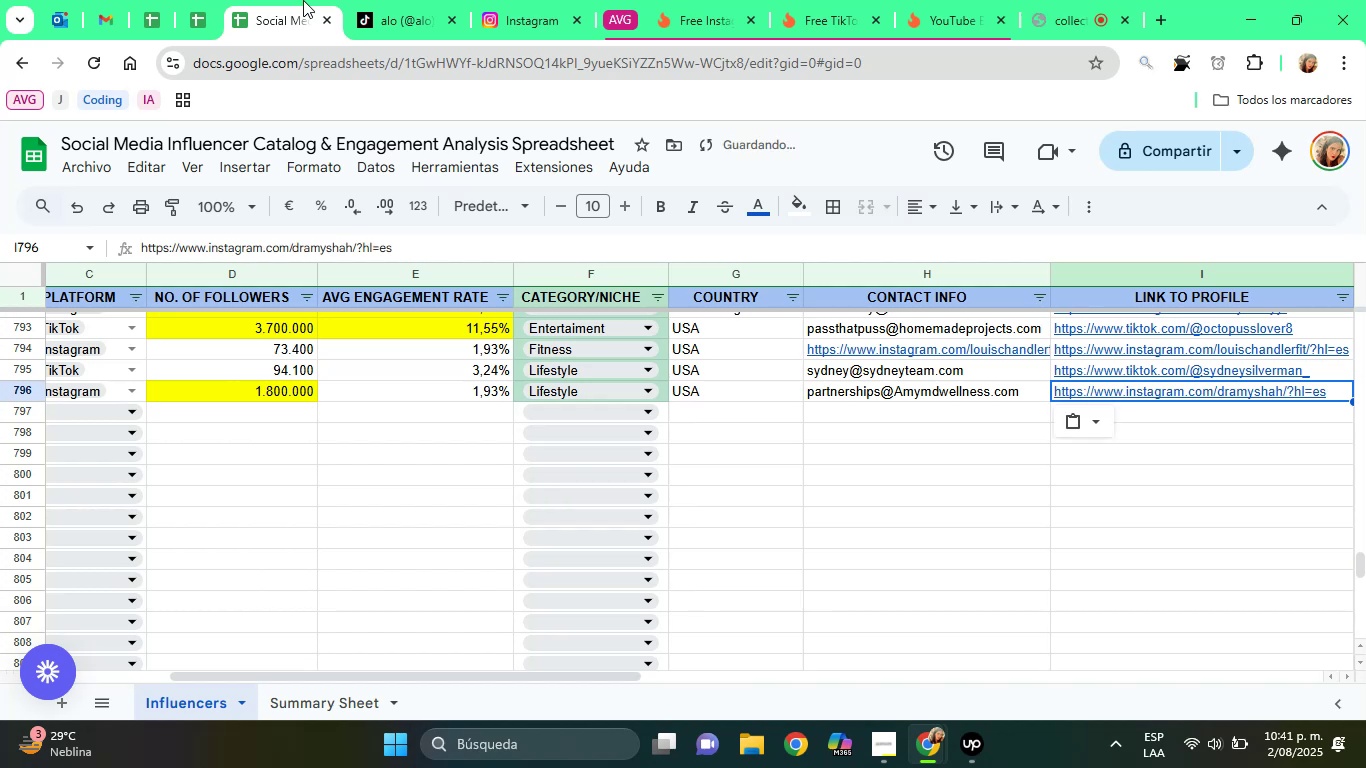 
key(ArrowRight)
 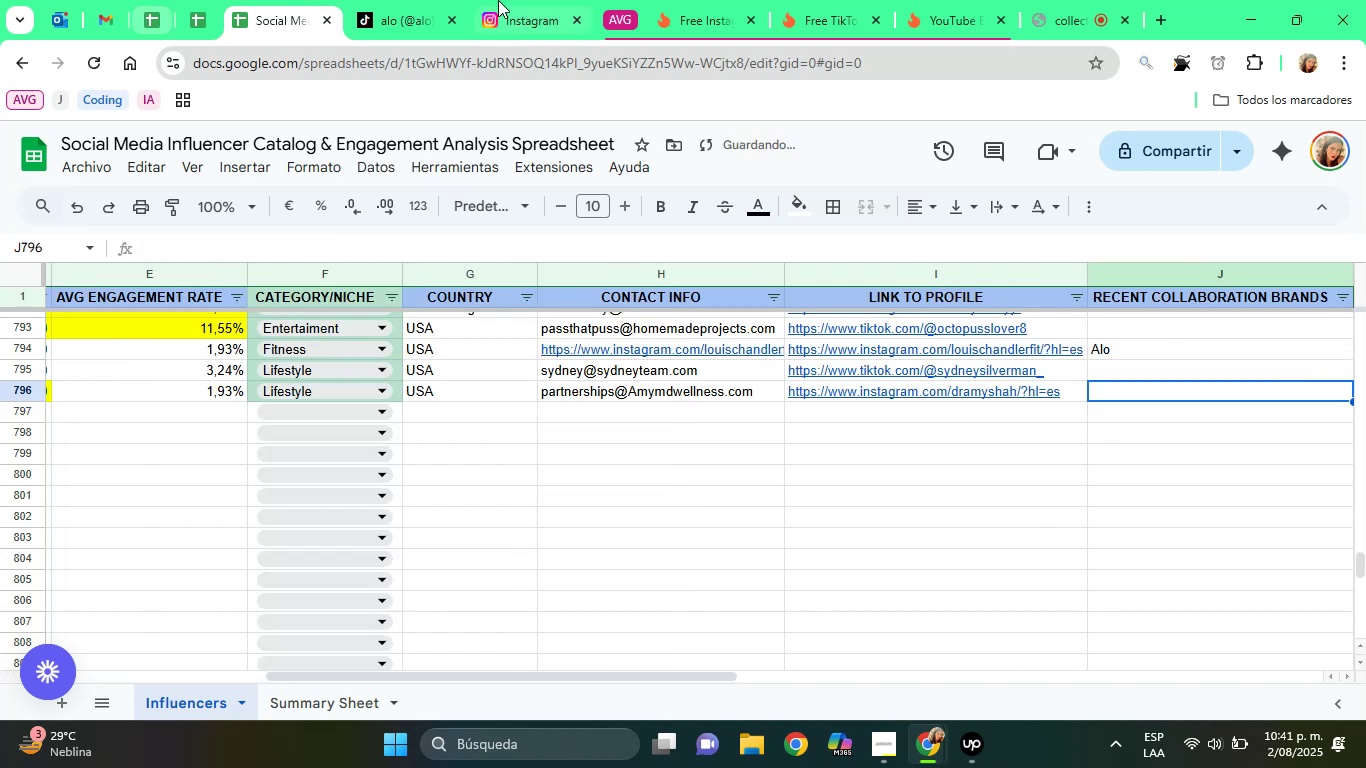 
left_click([498, 0])
 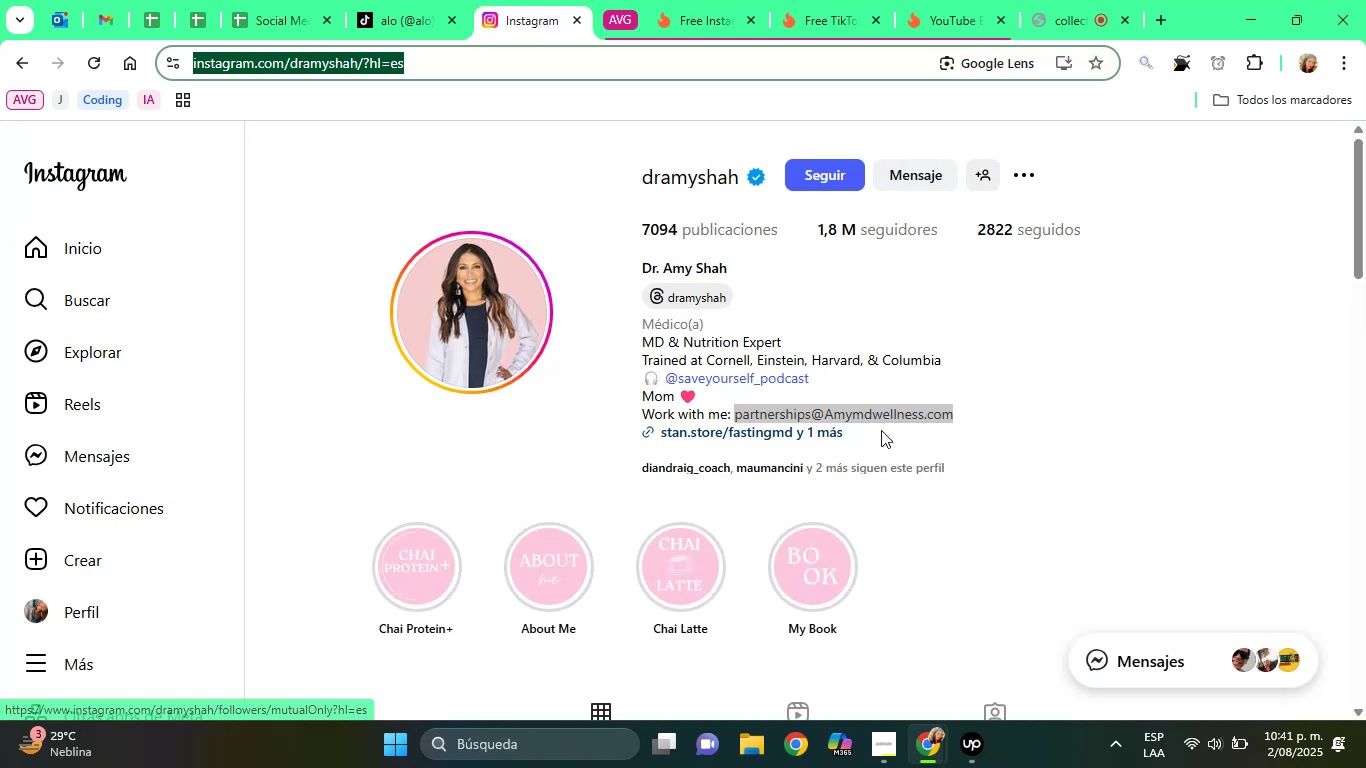 
left_click_drag(start_coordinate=[1365, 218], to_coordinate=[1365, 418])
 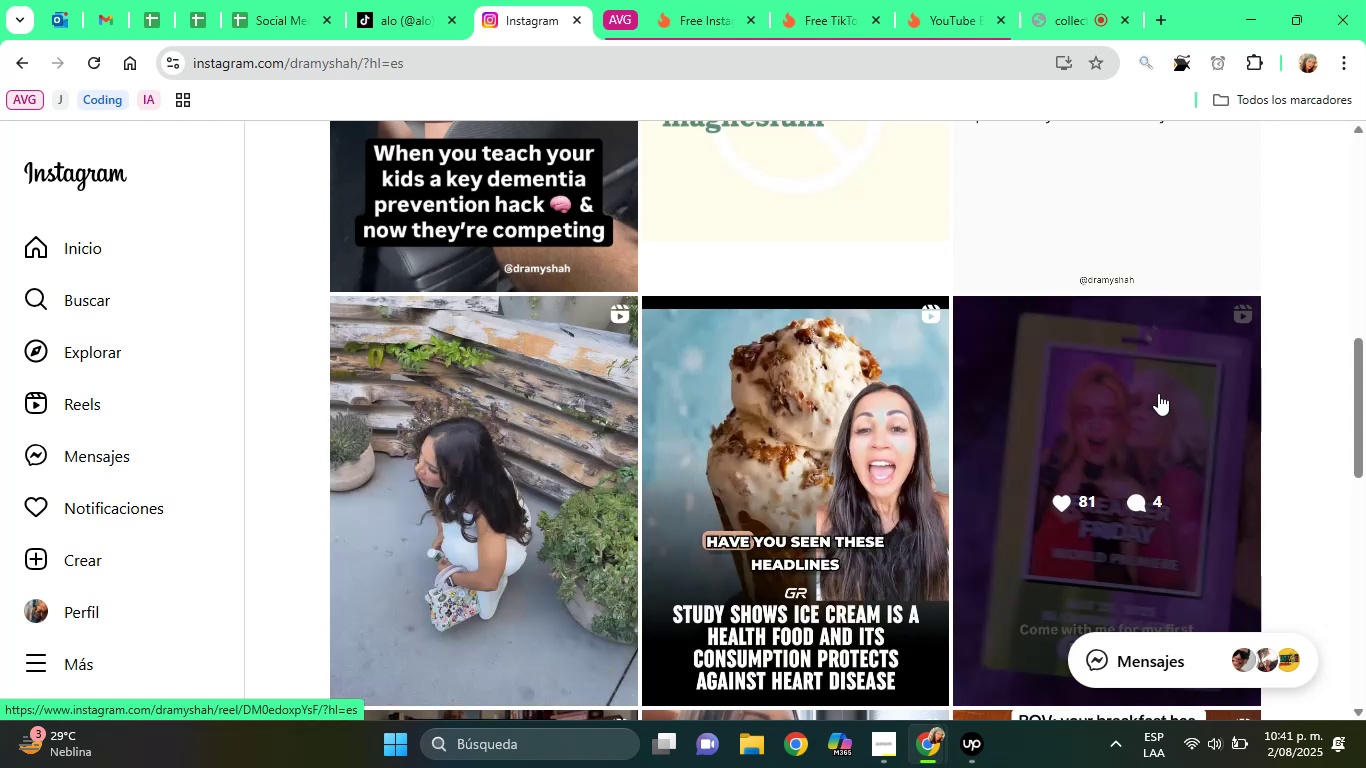 
left_click_drag(start_coordinate=[1365, 415], to_coordinate=[1365, 541])
 